 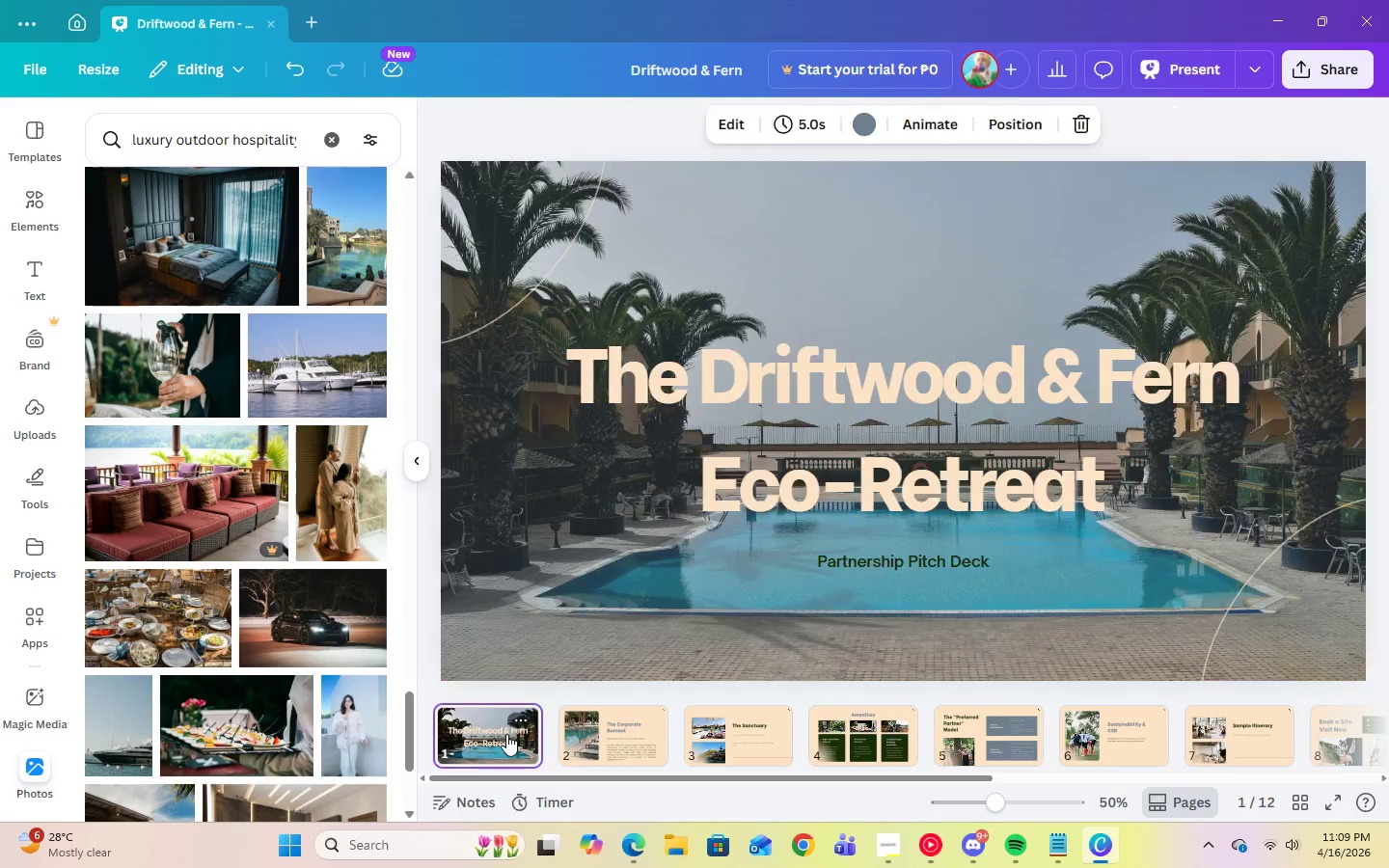 
left_click([1165, 66])
 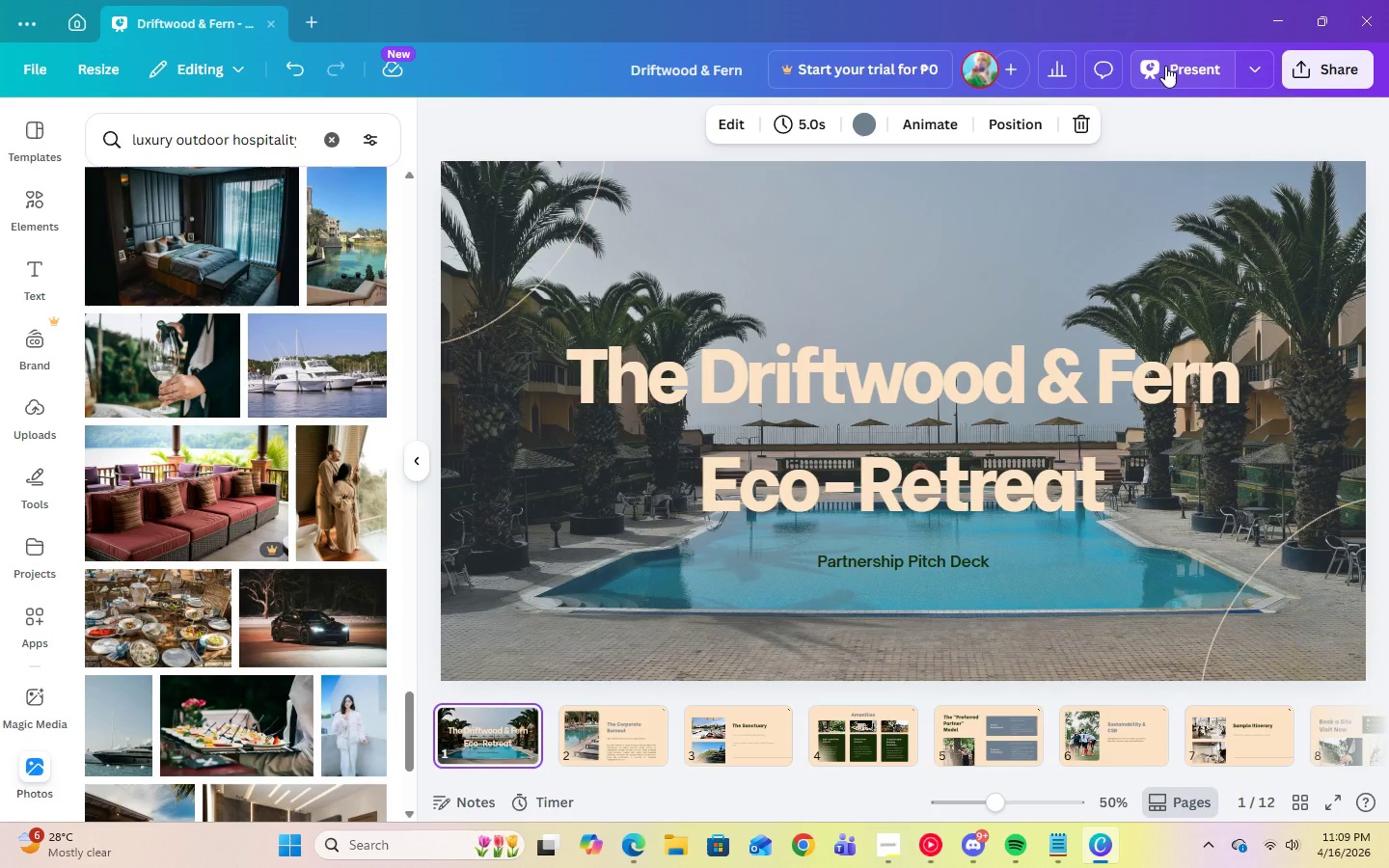 
left_click([1165, 66])
 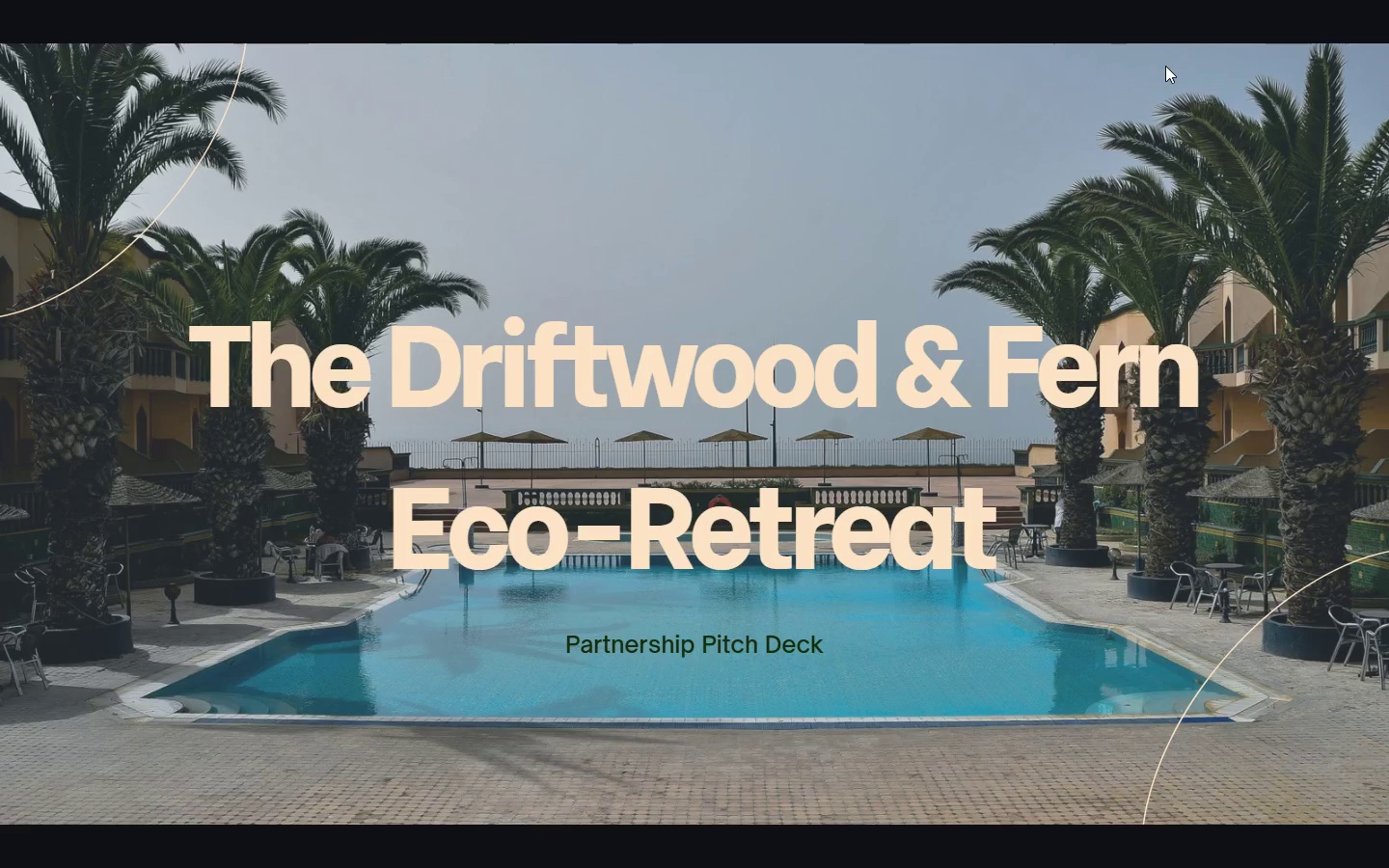 
wait(12.09)
 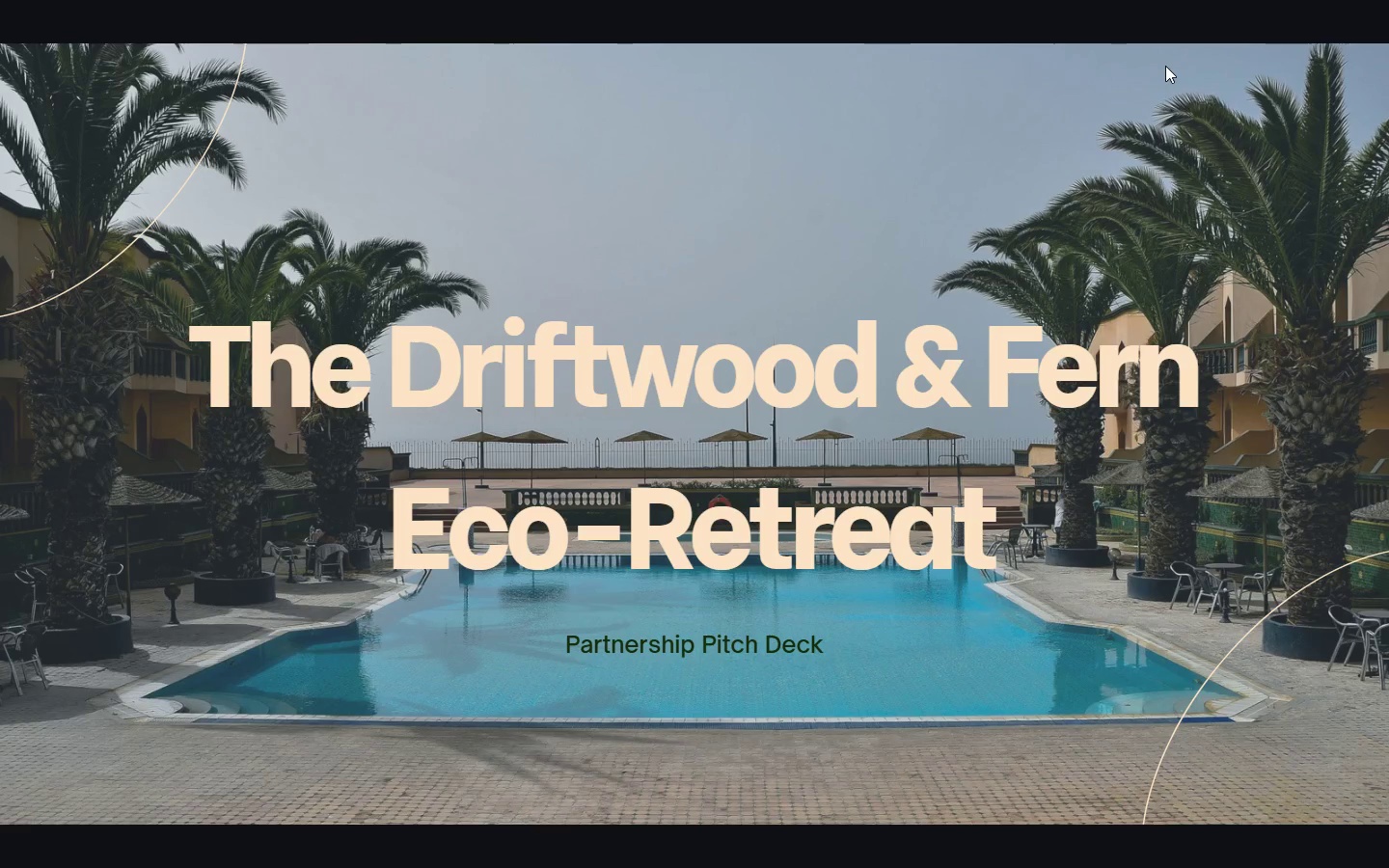 
key(ArrowRight)
 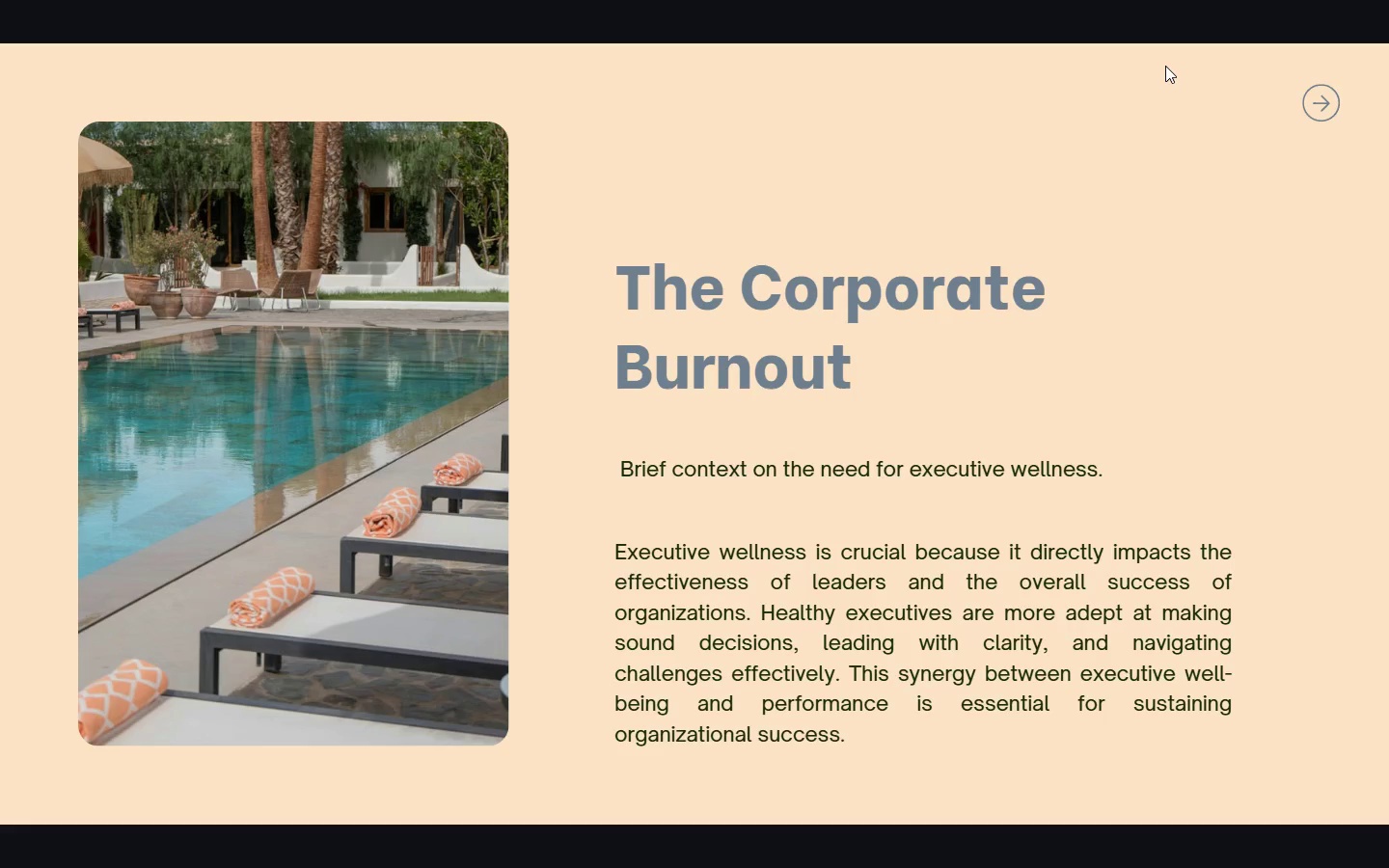 
wait(7.78)
 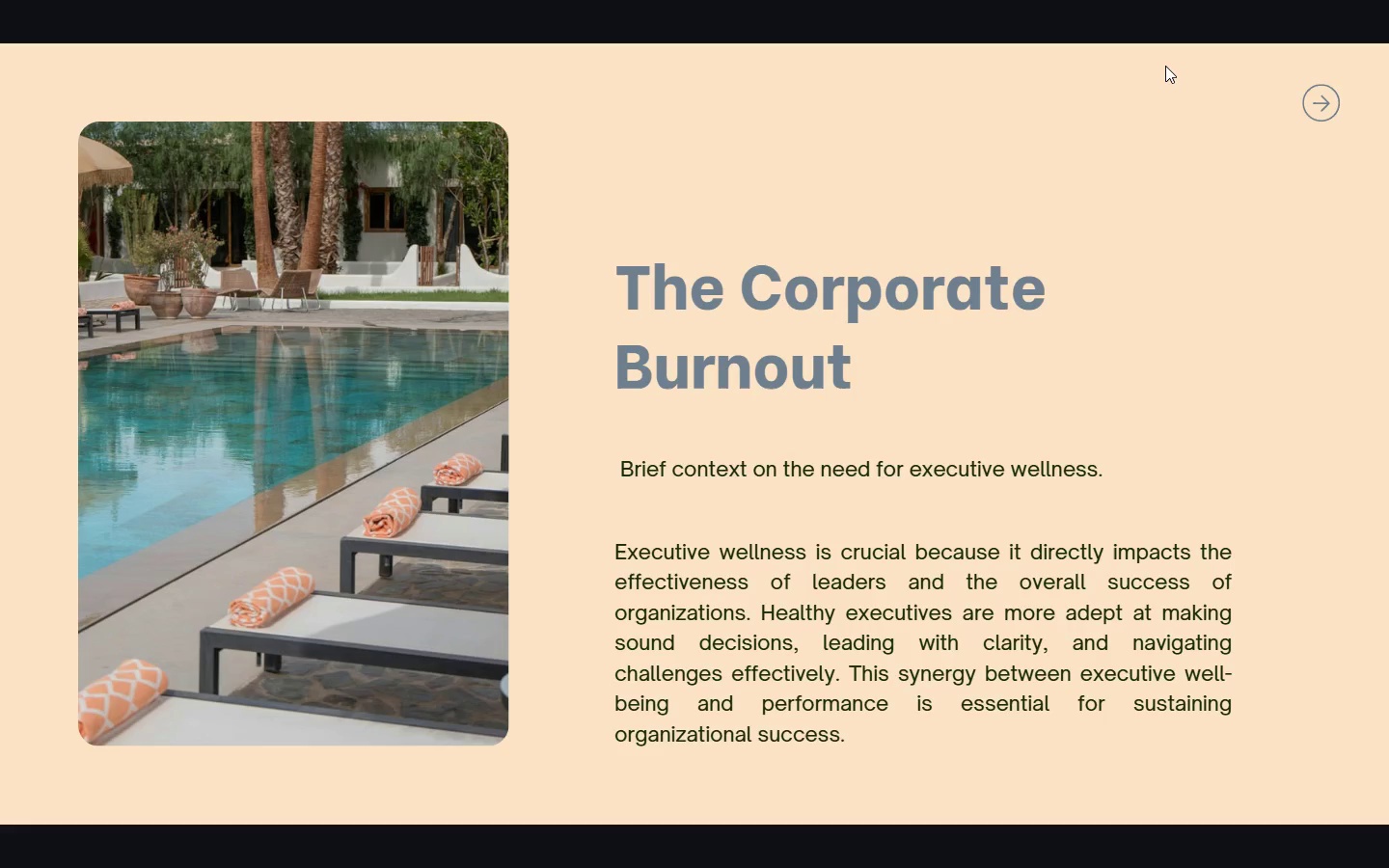 
key(ArrowRight)
 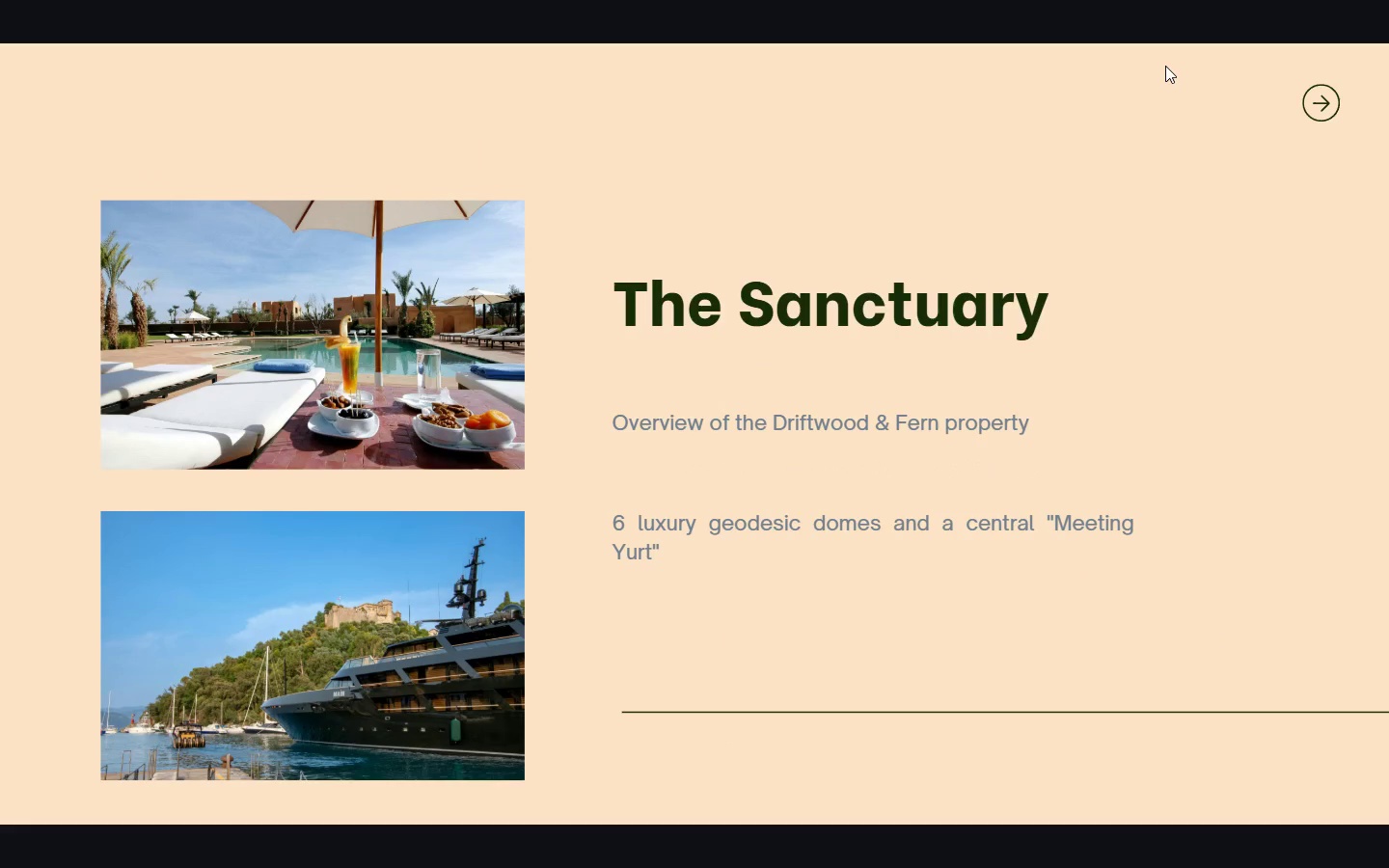 
key(ArrowRight)
 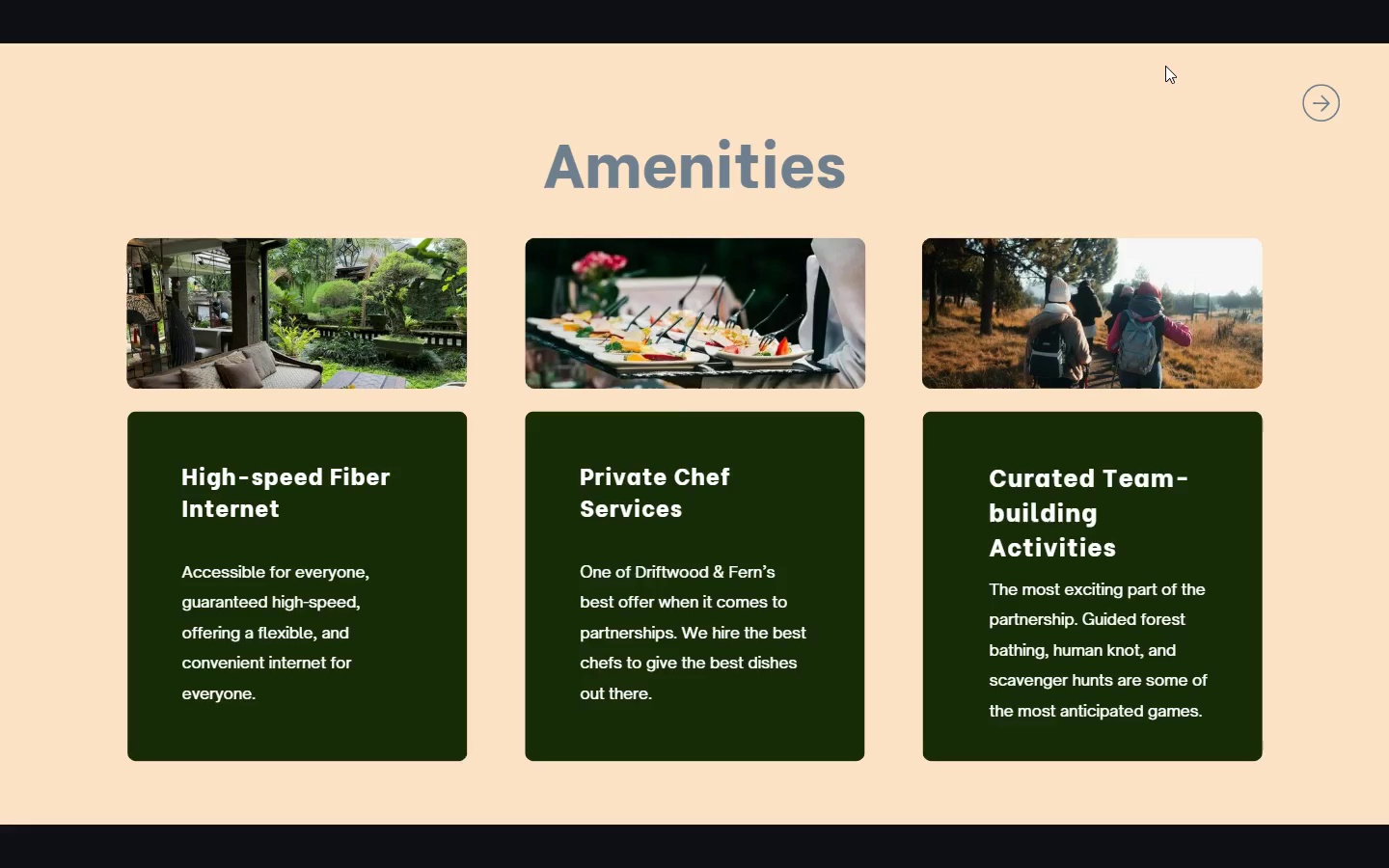 
key(ArrowRight)
 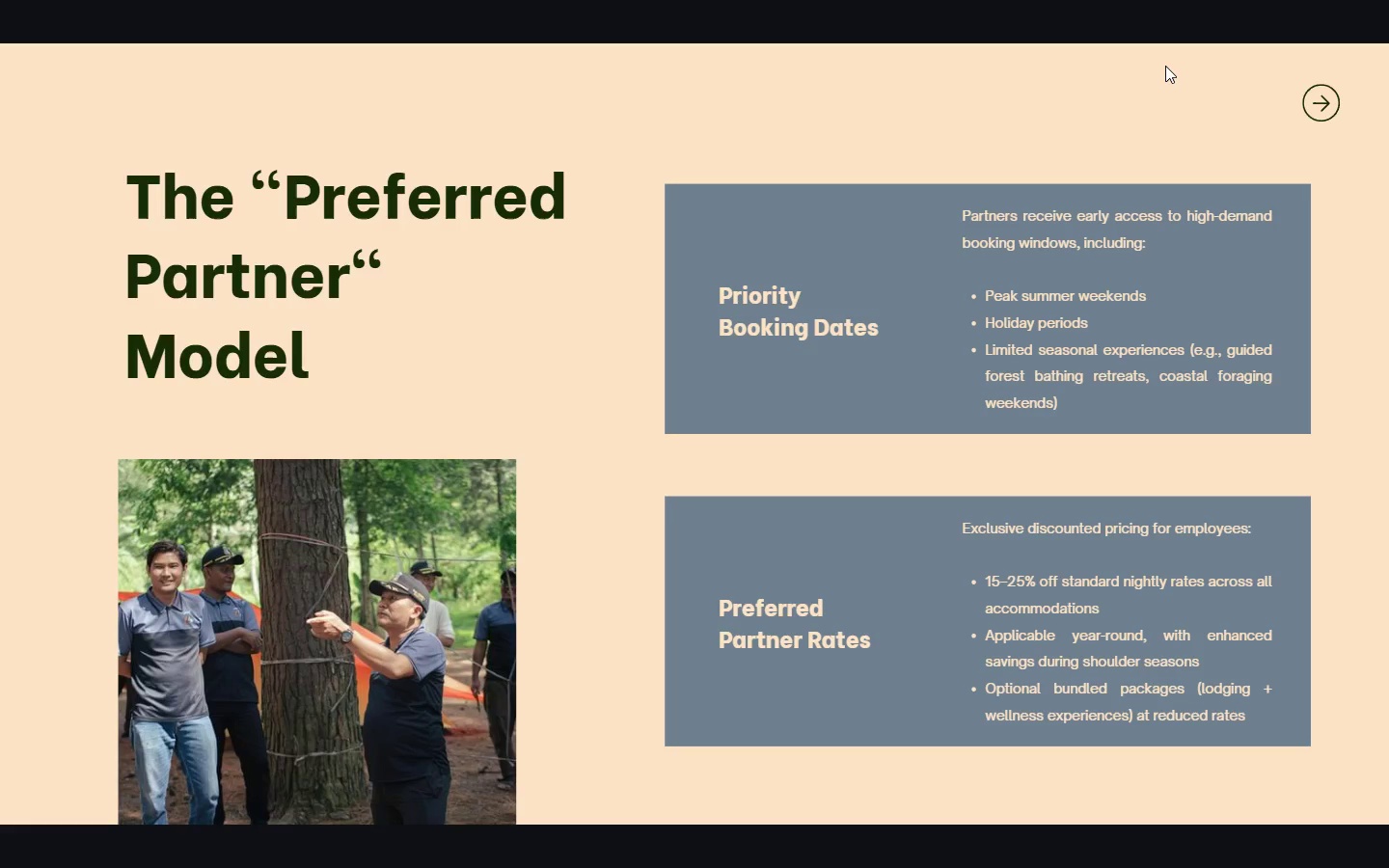 
key(ArrowRight)
 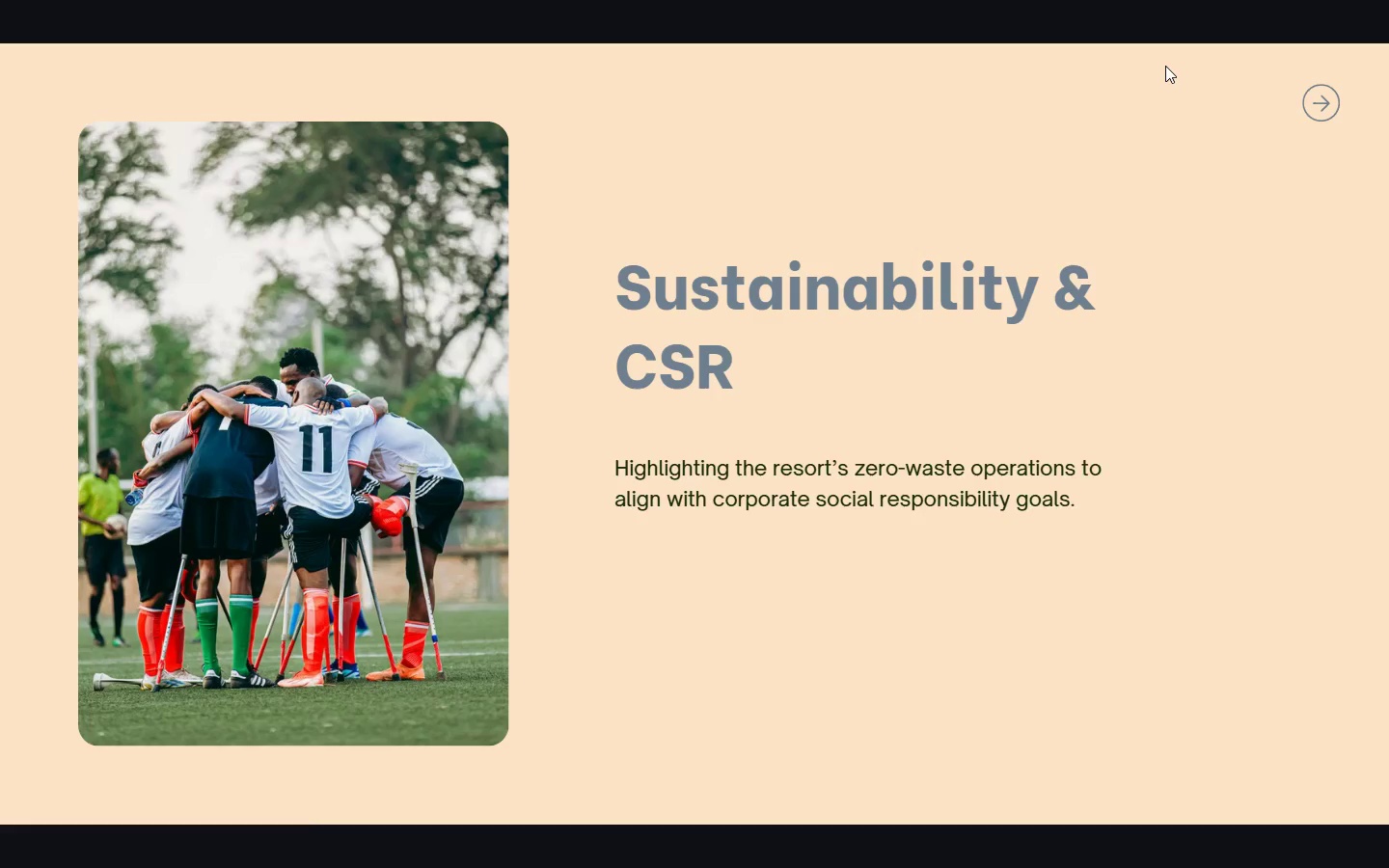 
key(ArrowRight)
 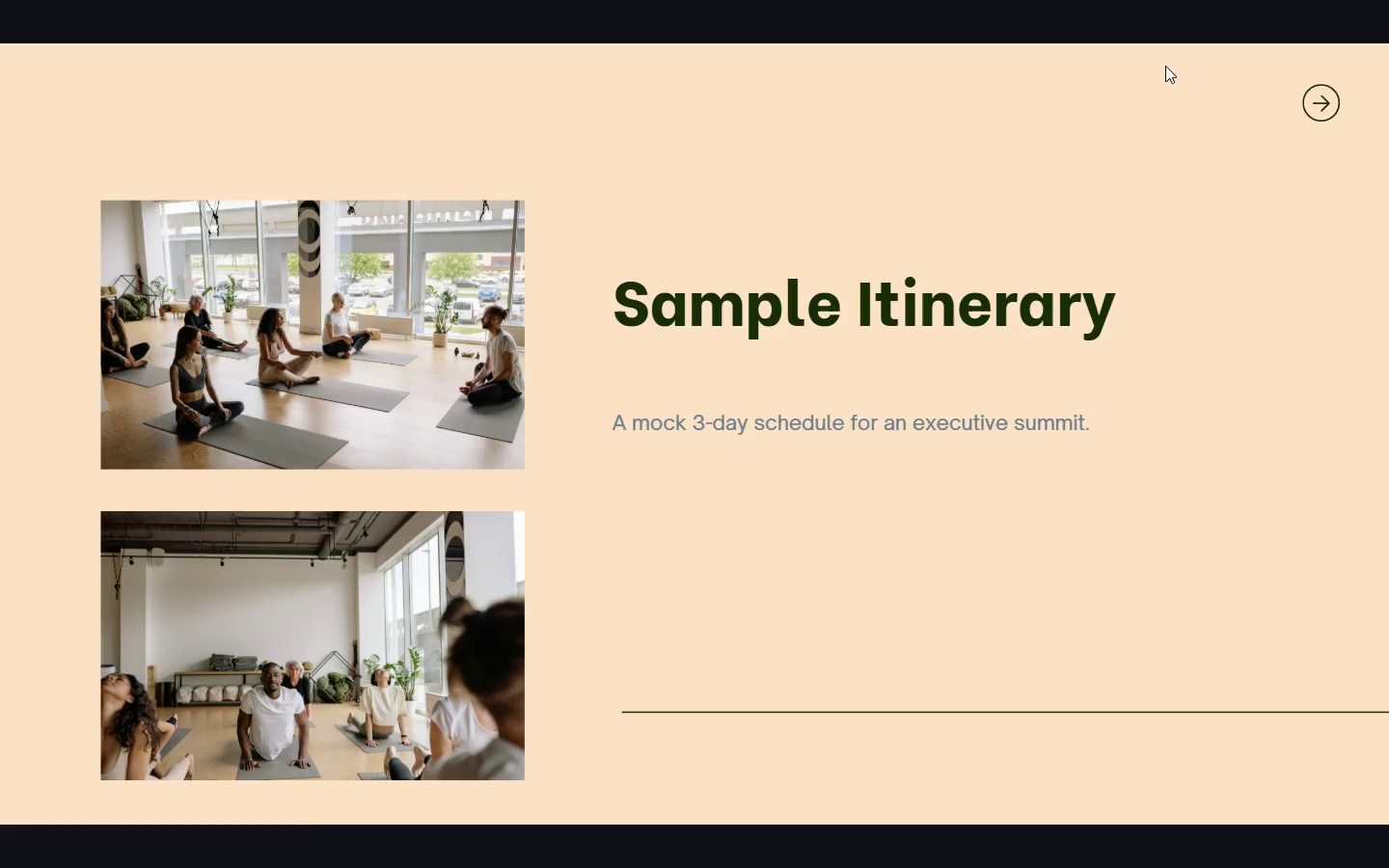 
key(ArrowRight)
 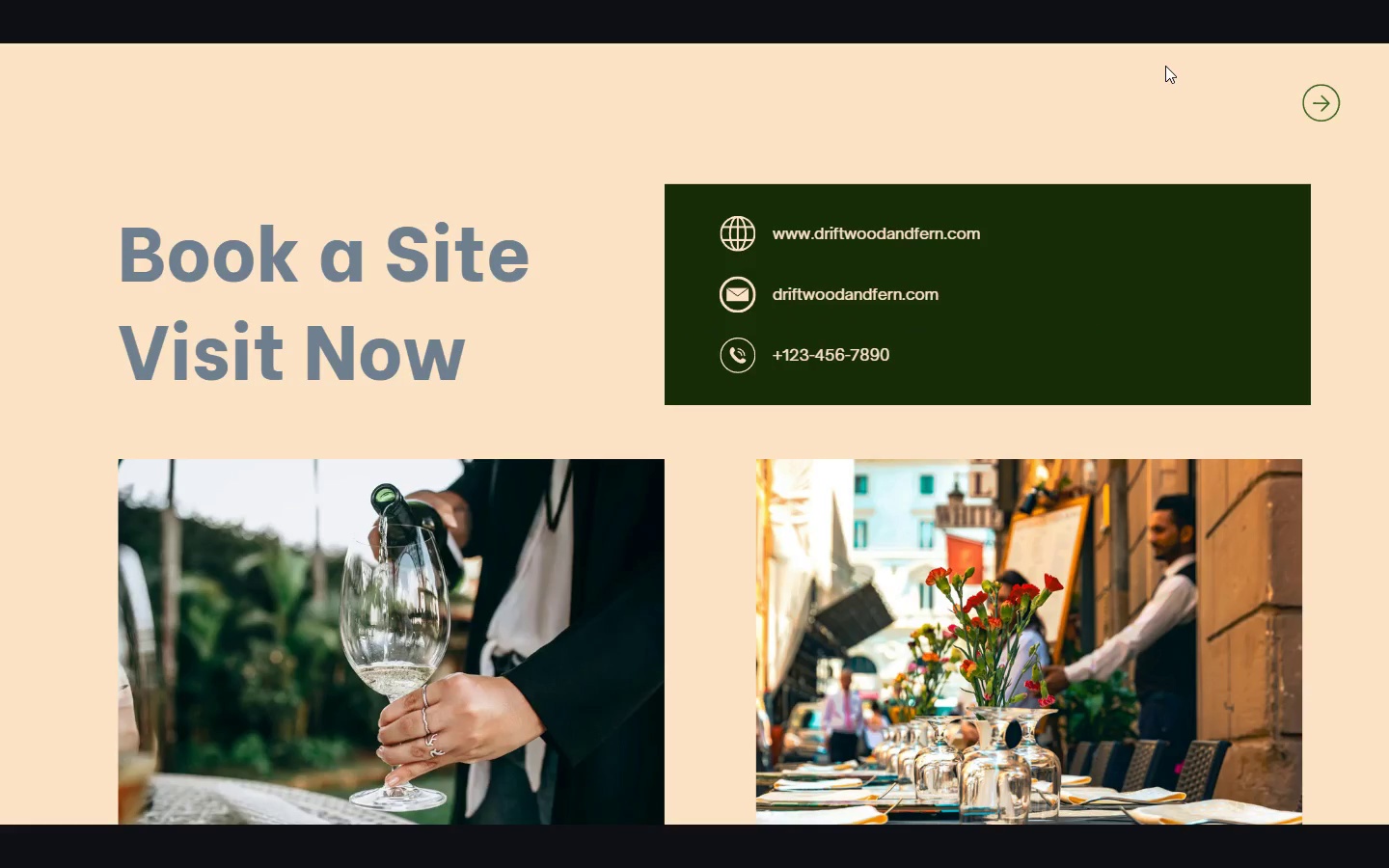 
key(Escape)
 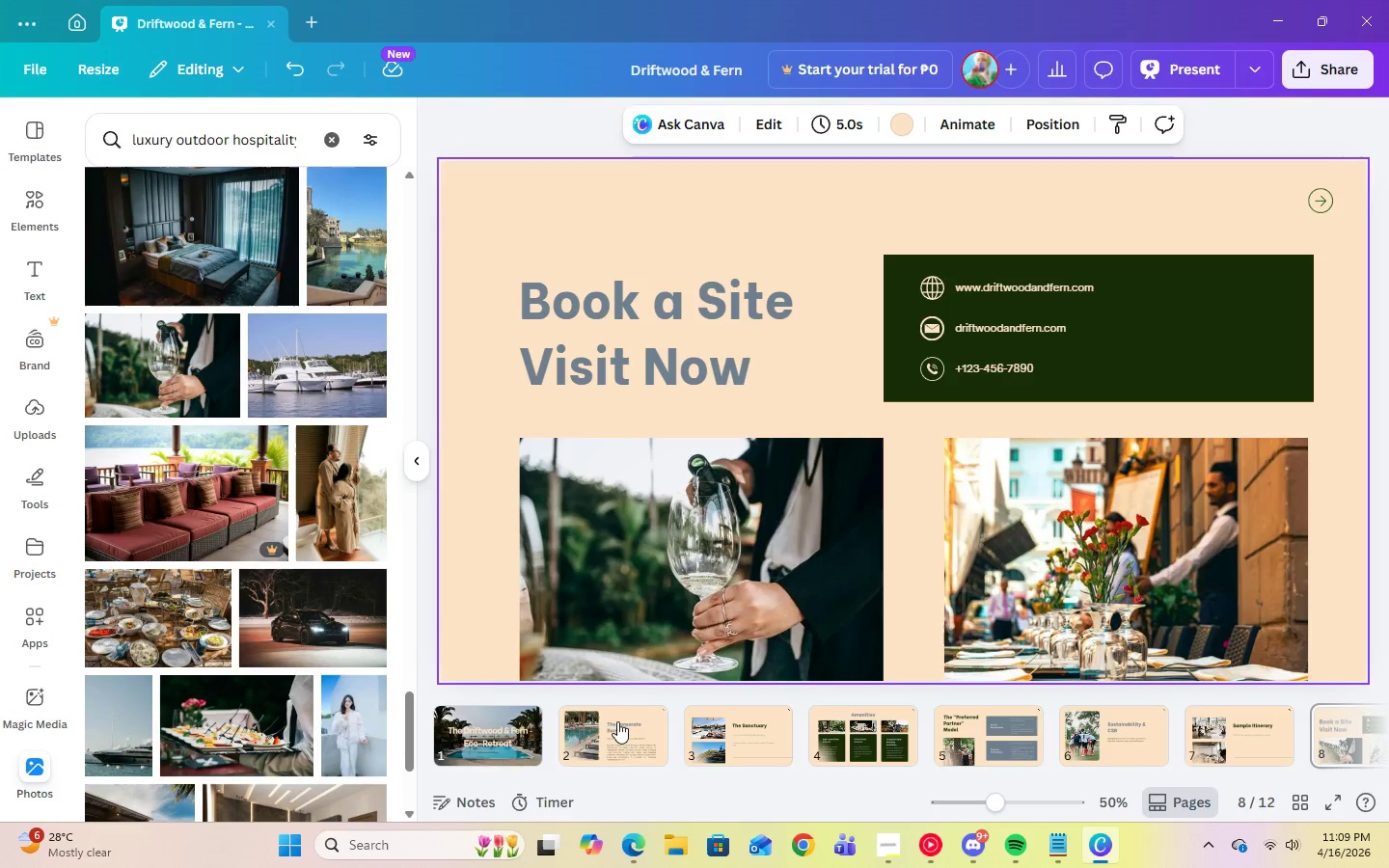 
left_click([618, 752])
 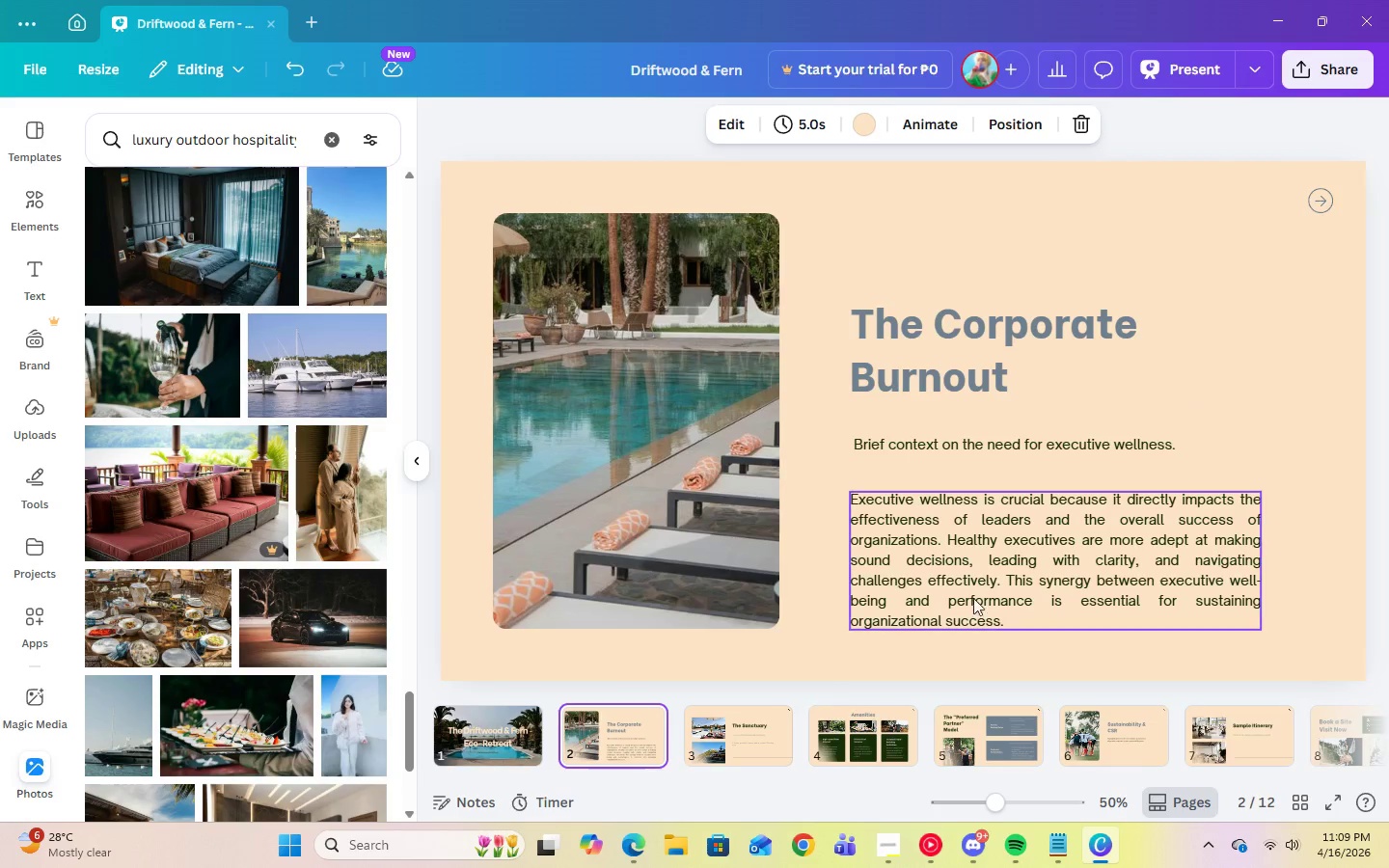 
left_click([1001, 556])
 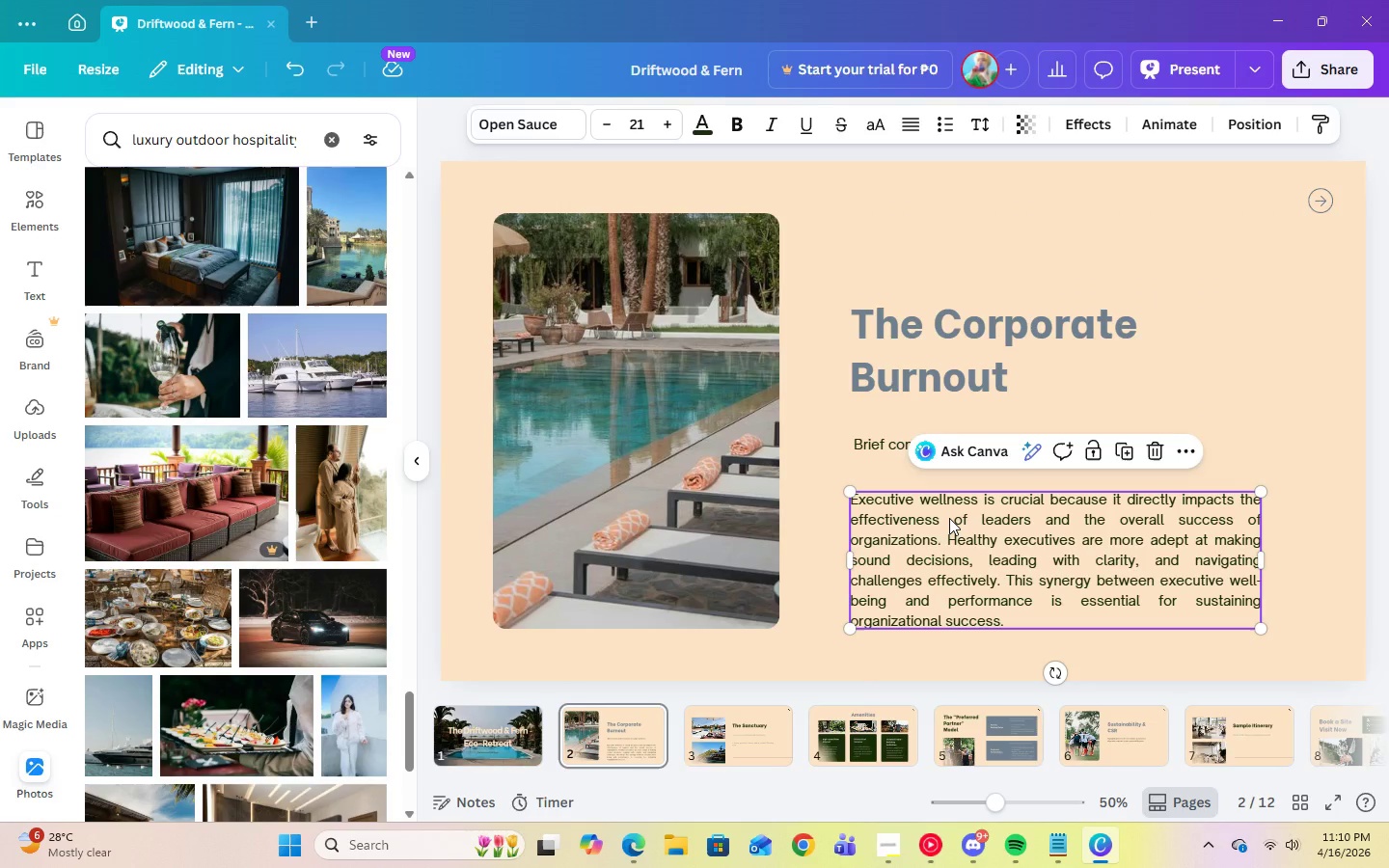 
wait(6.05)
 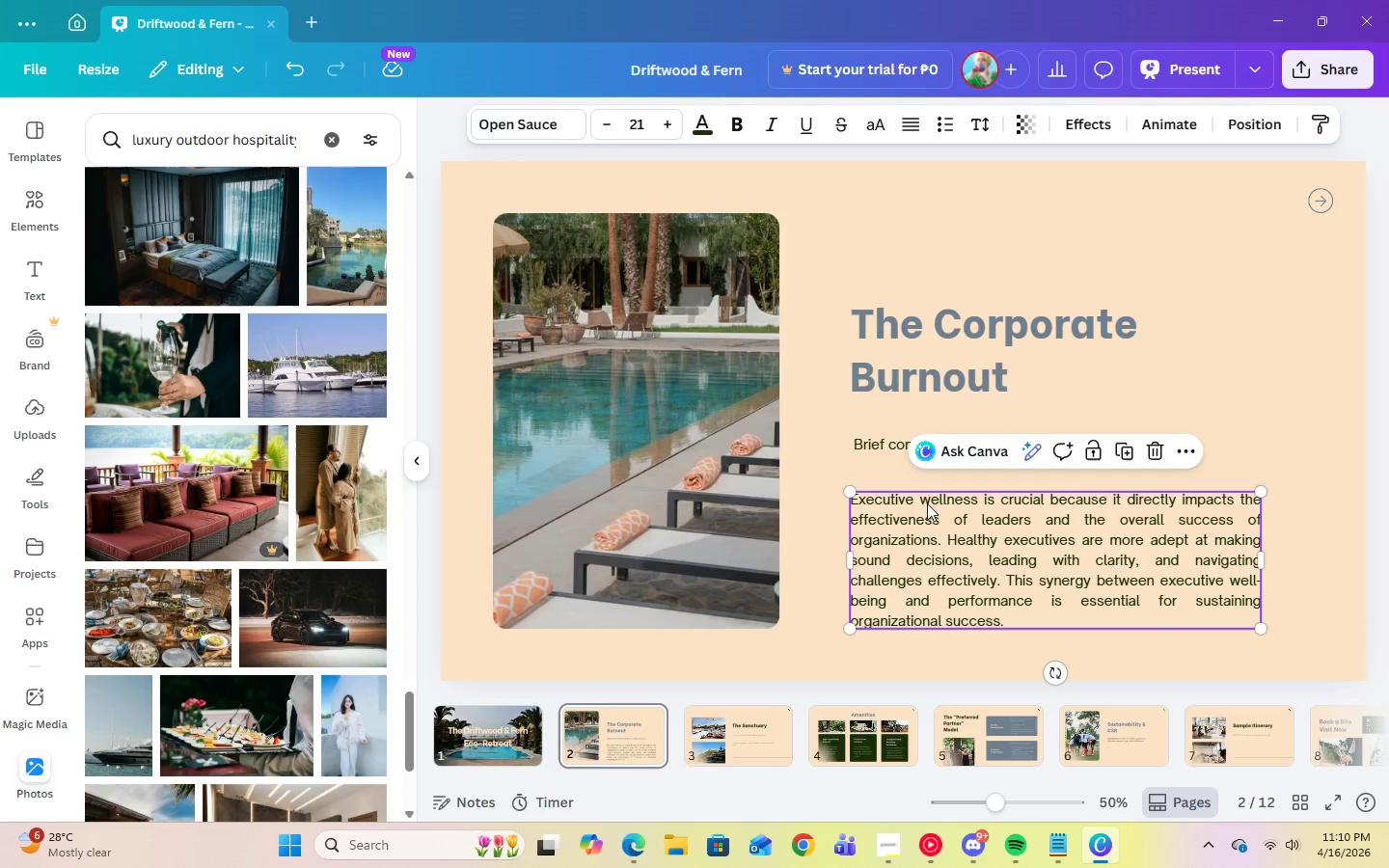 
left_click([755, 730])
 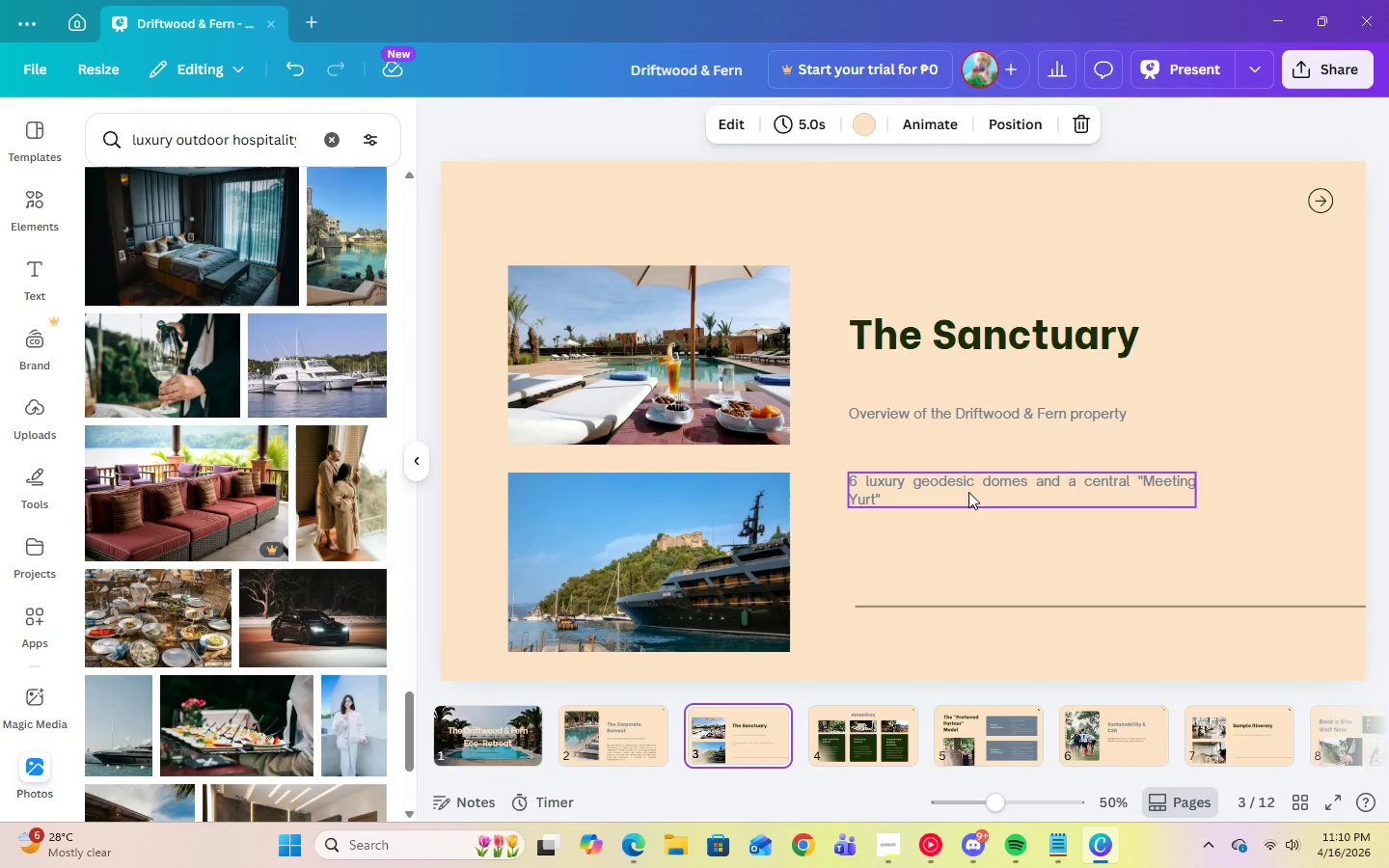 
left_click([968, 492])
 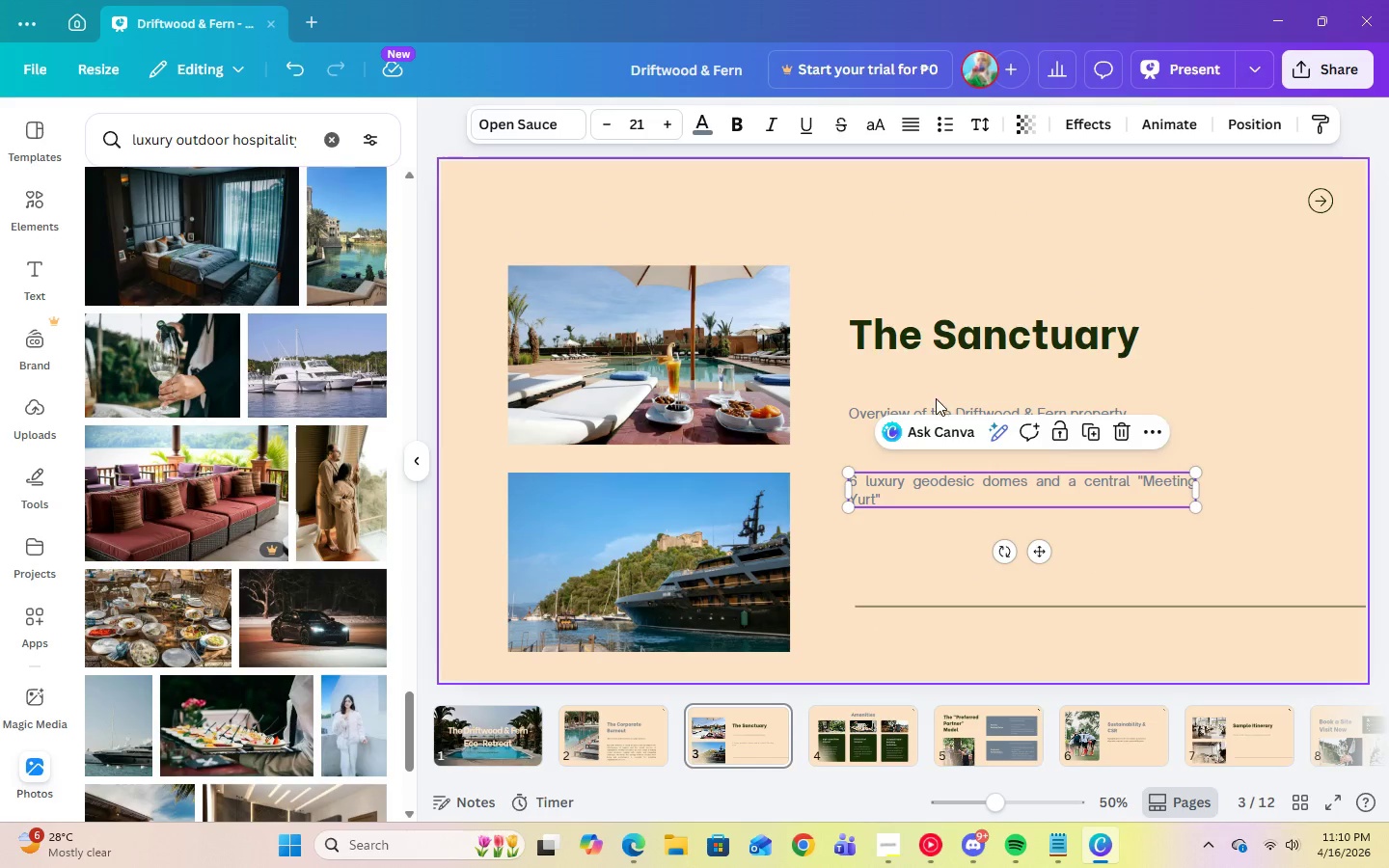 
left_click([935, 411])
 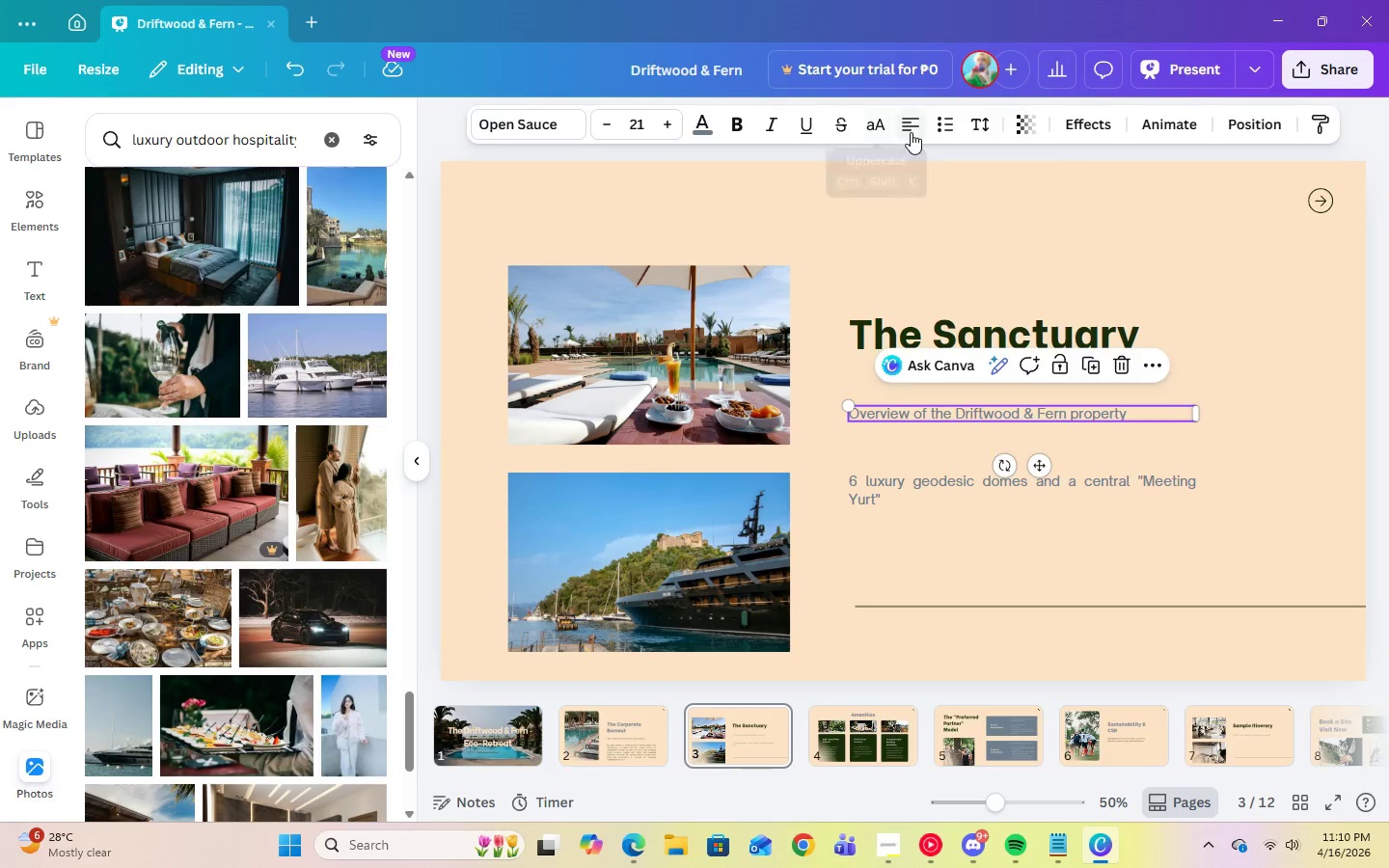 
double_click([911, 132])
 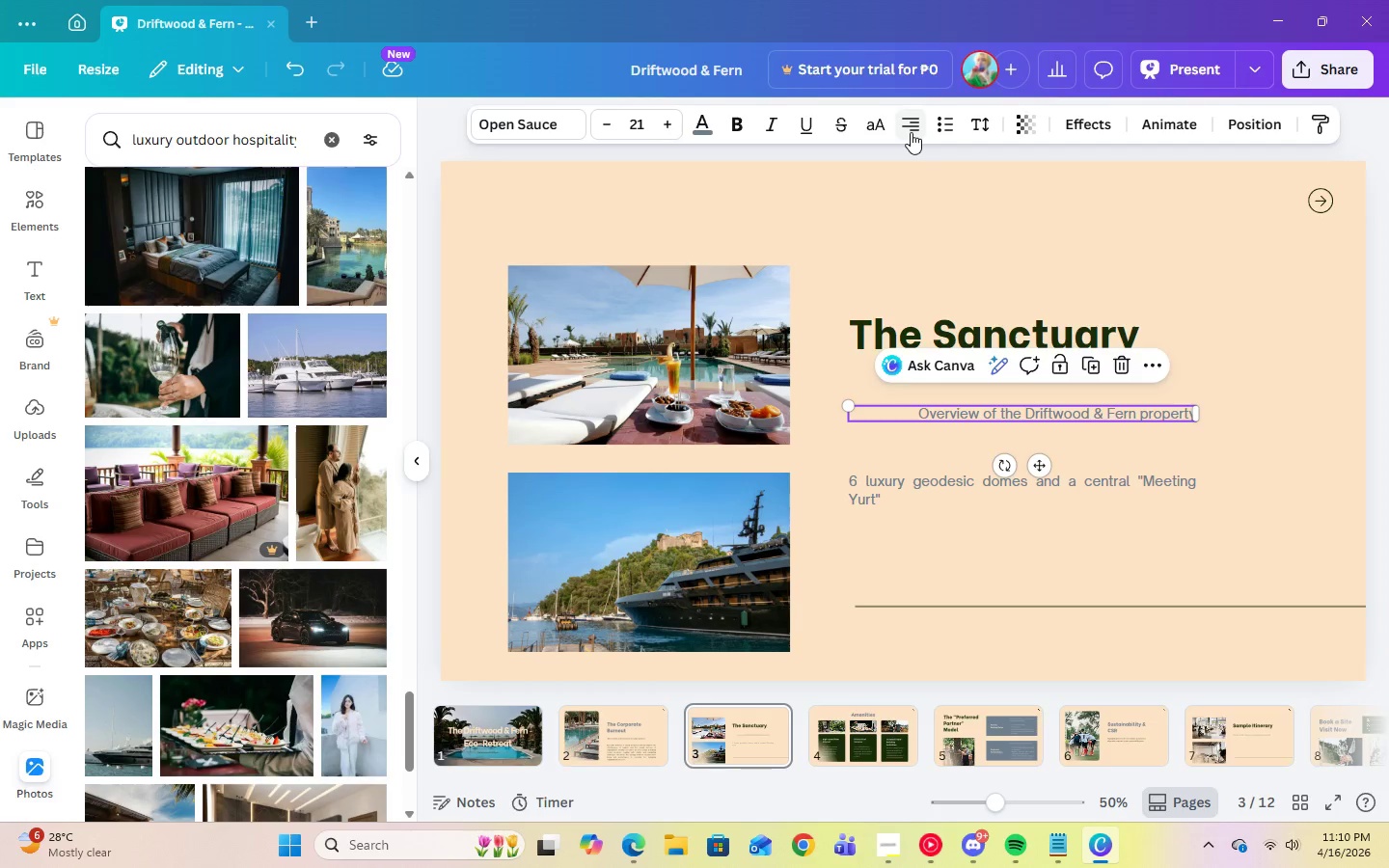 
triple_click([911, 132])
 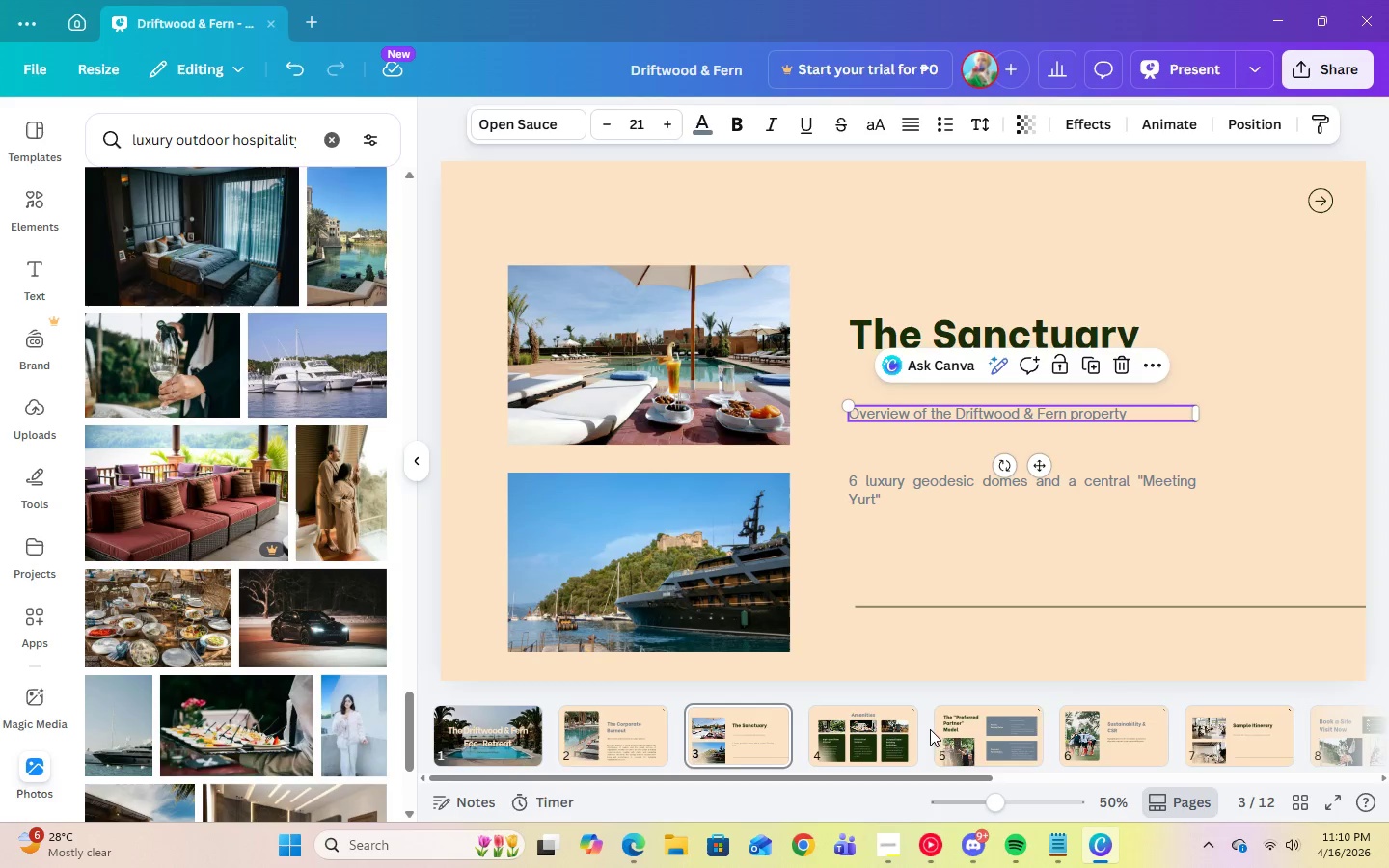 
left_click([889, 746])
 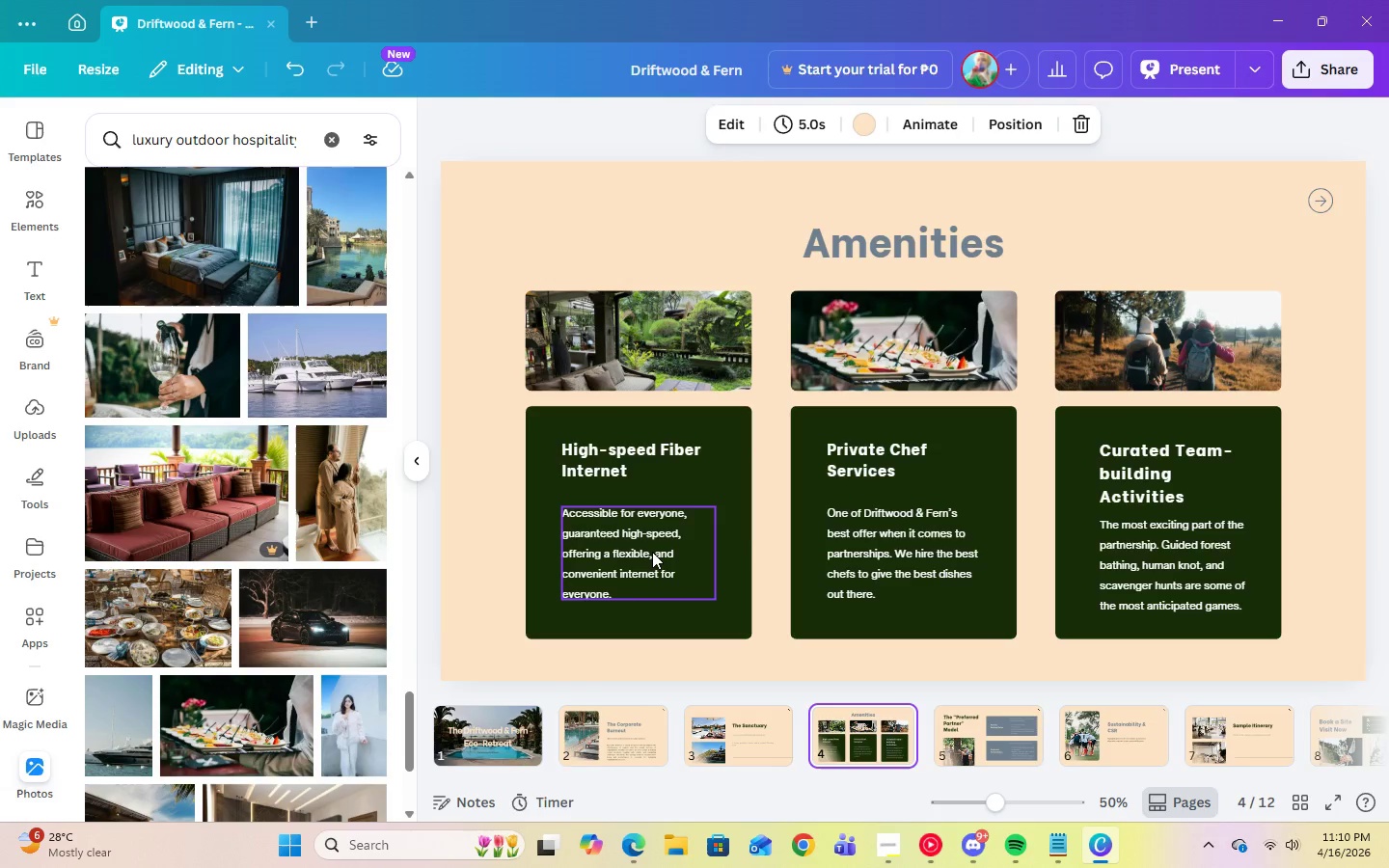 
left_click([652, 552])
 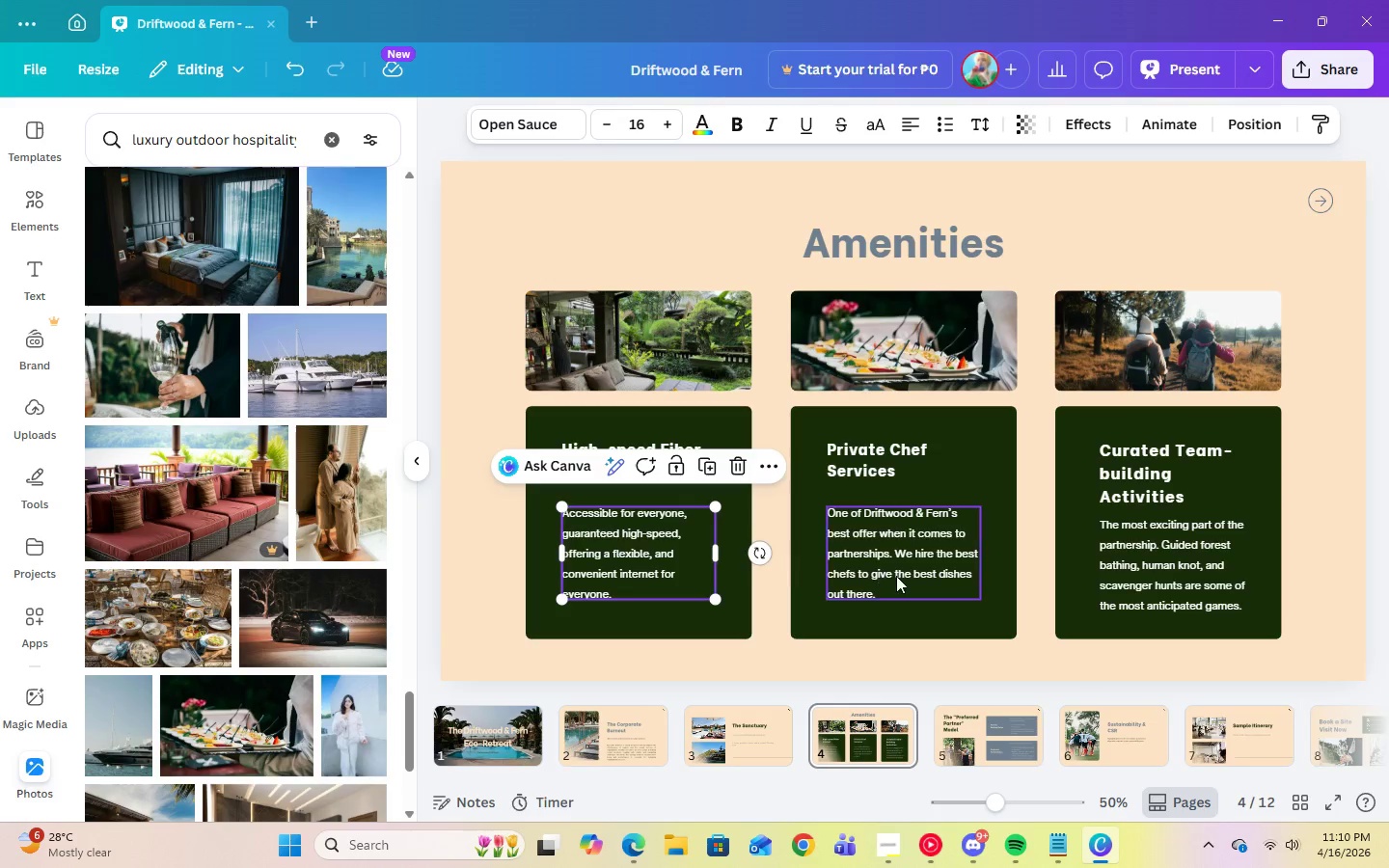 
left_click([898, 577])
 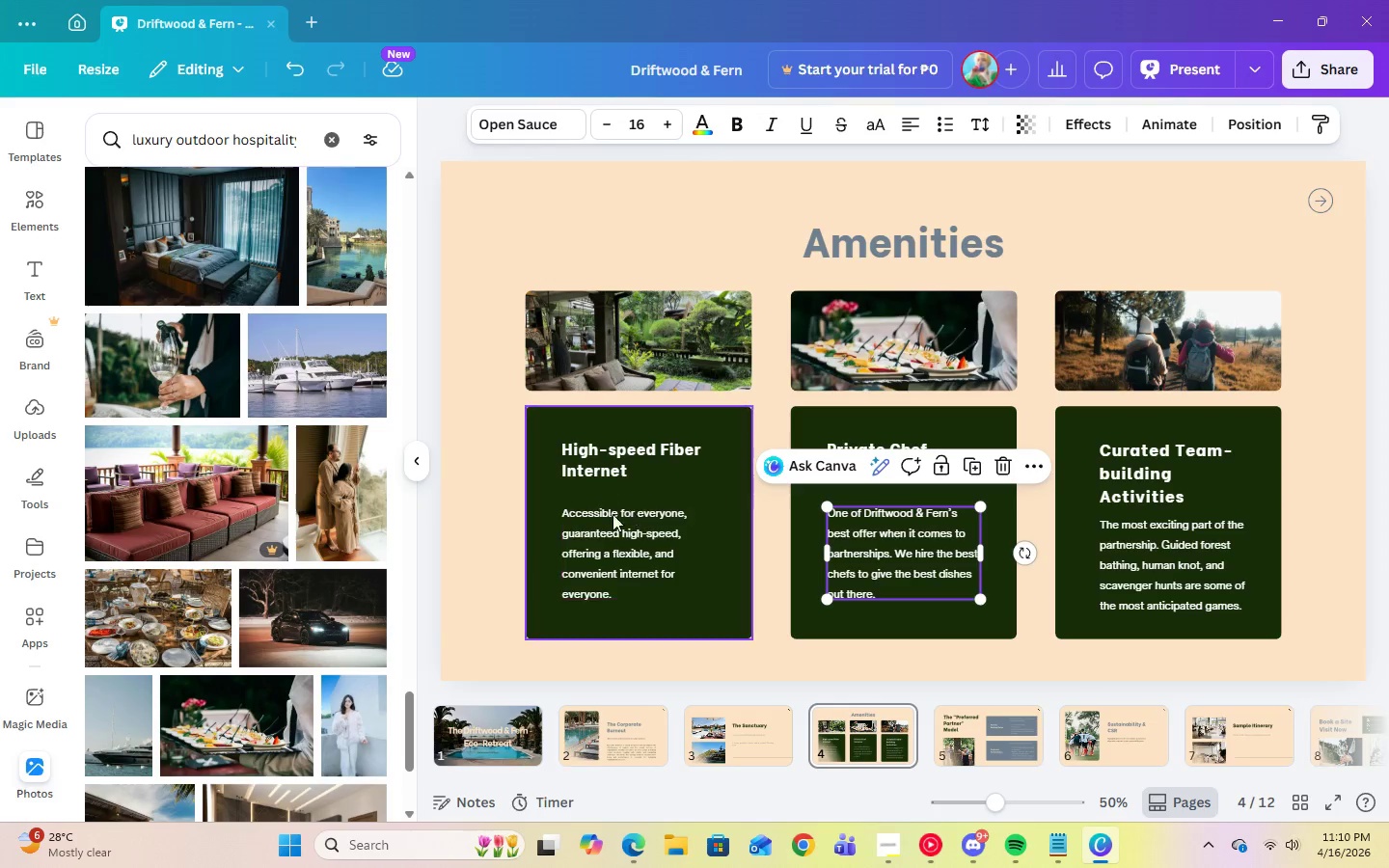 
left_click([625, 531])
 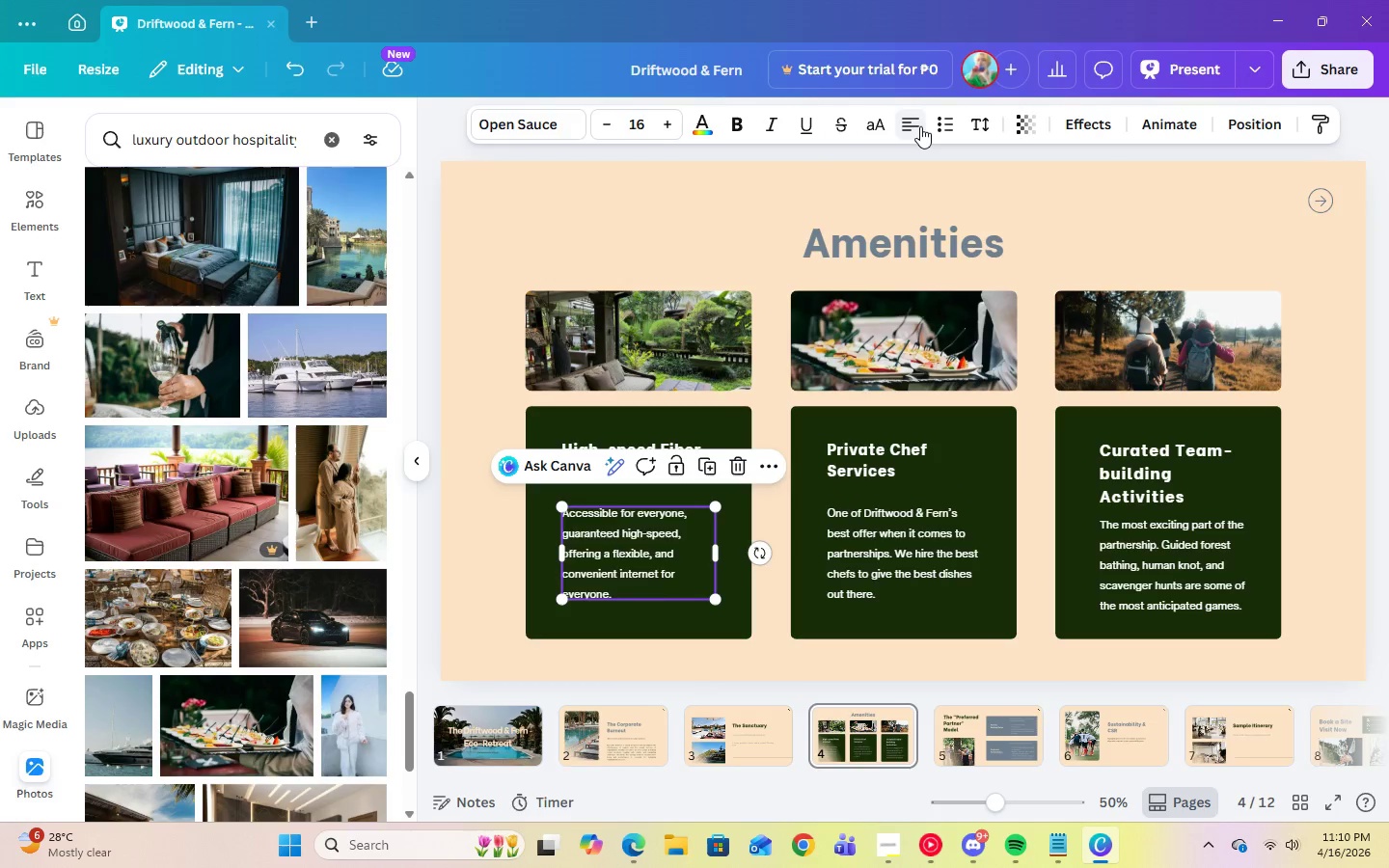 
double_click([920, 126])
 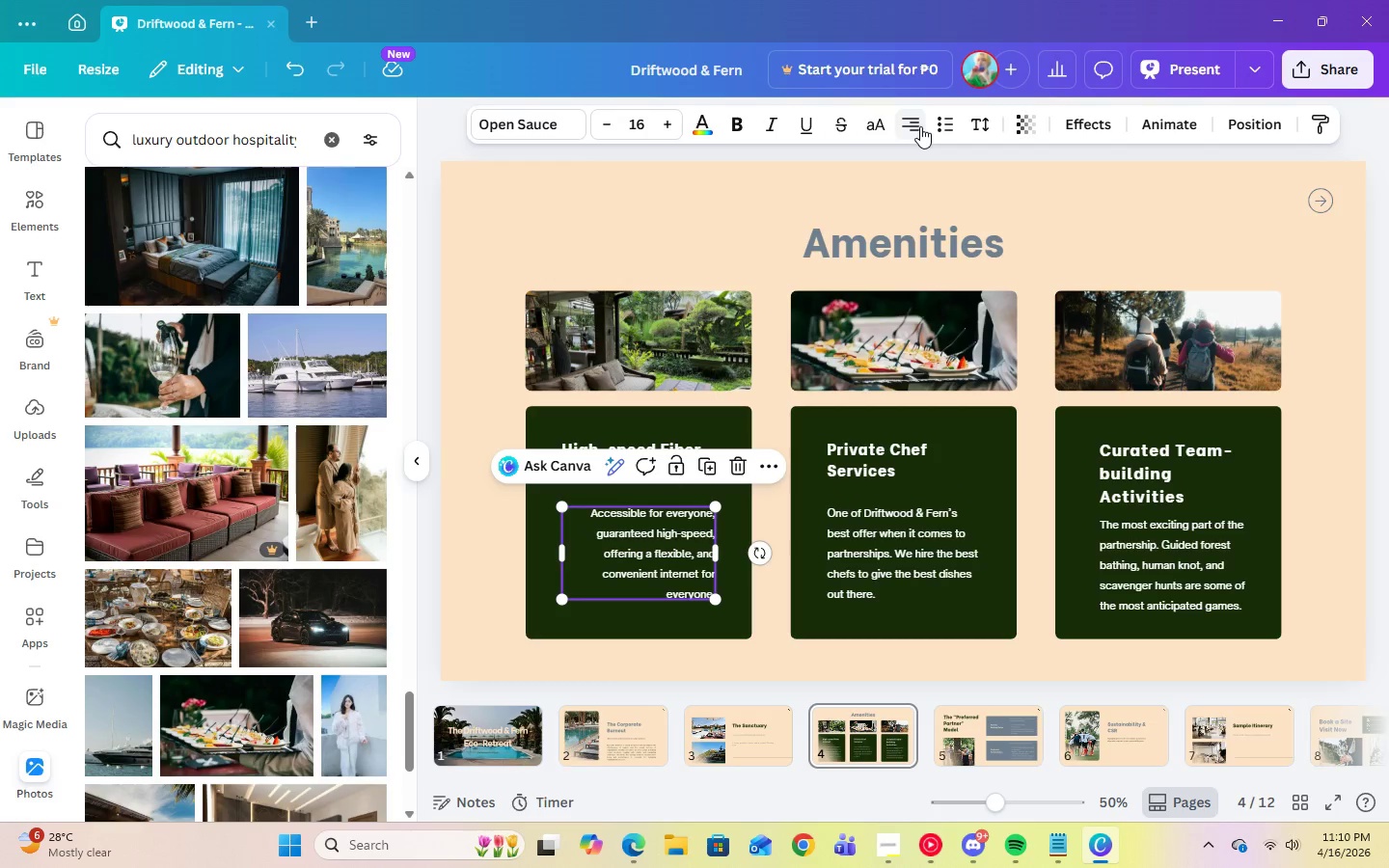 
triple_click([920, 126])
 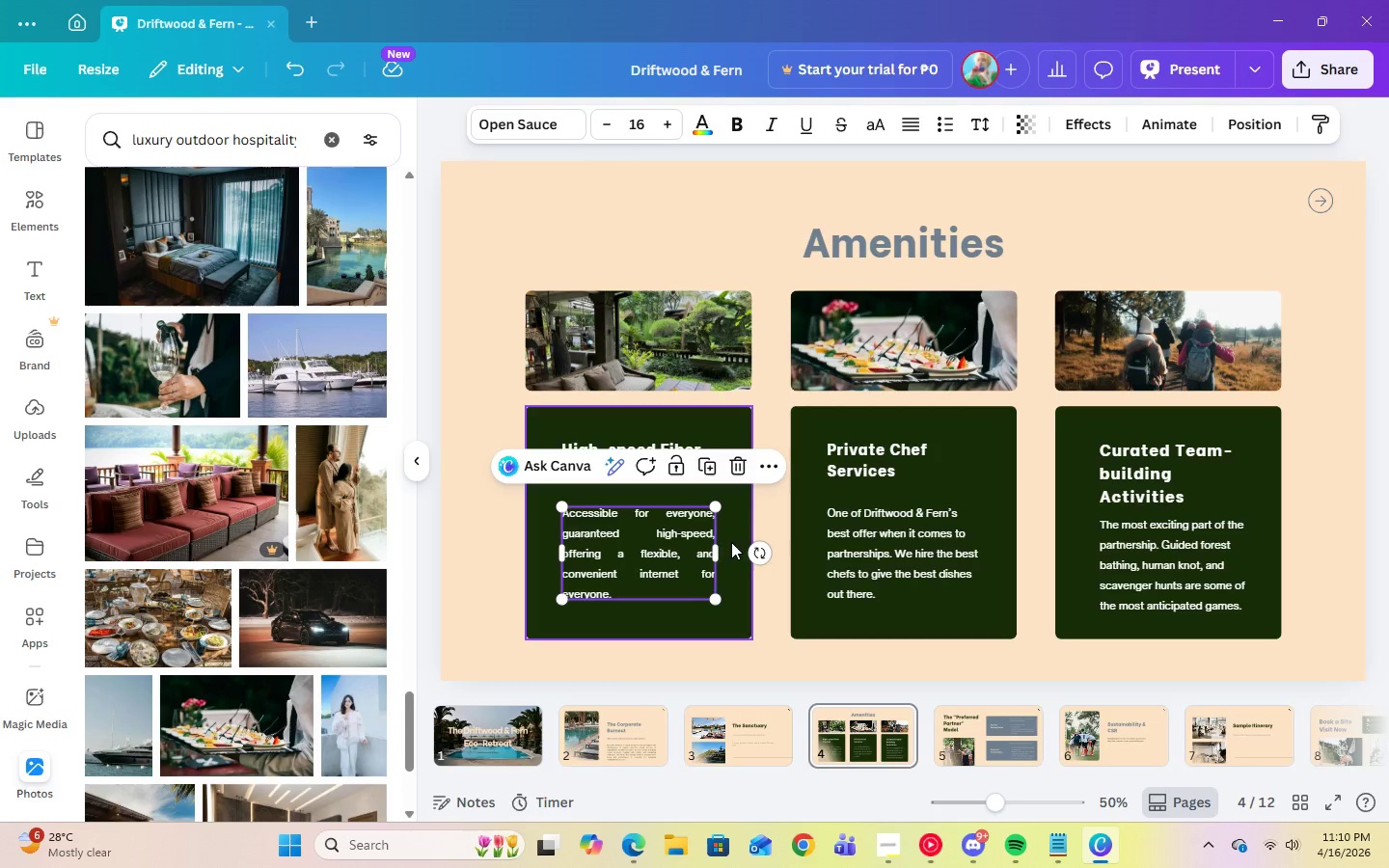 
left_click([715, 551])
 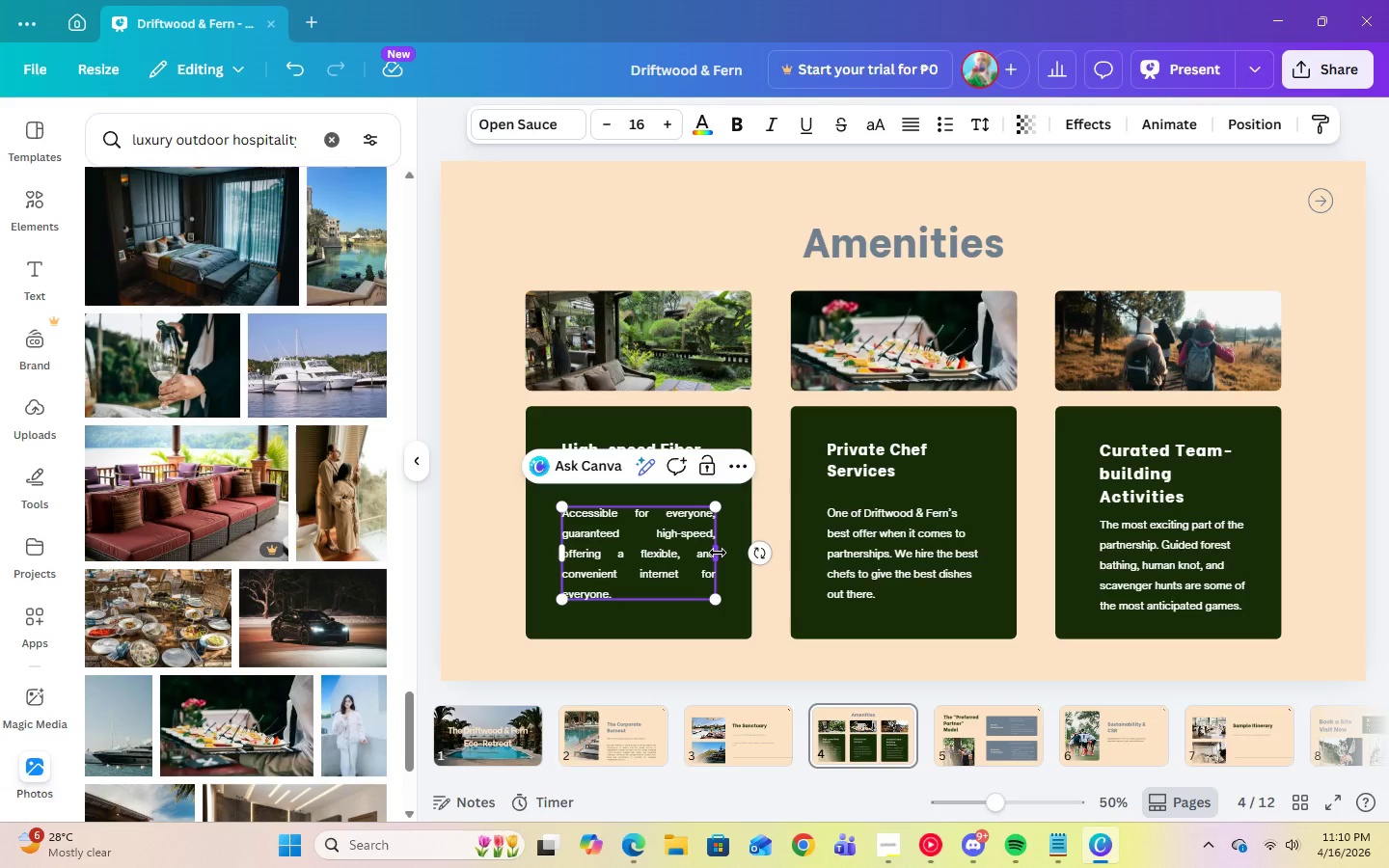 
left_click_drag(start_coordinate=[718, 553], to_coordinate=[758, 554])
 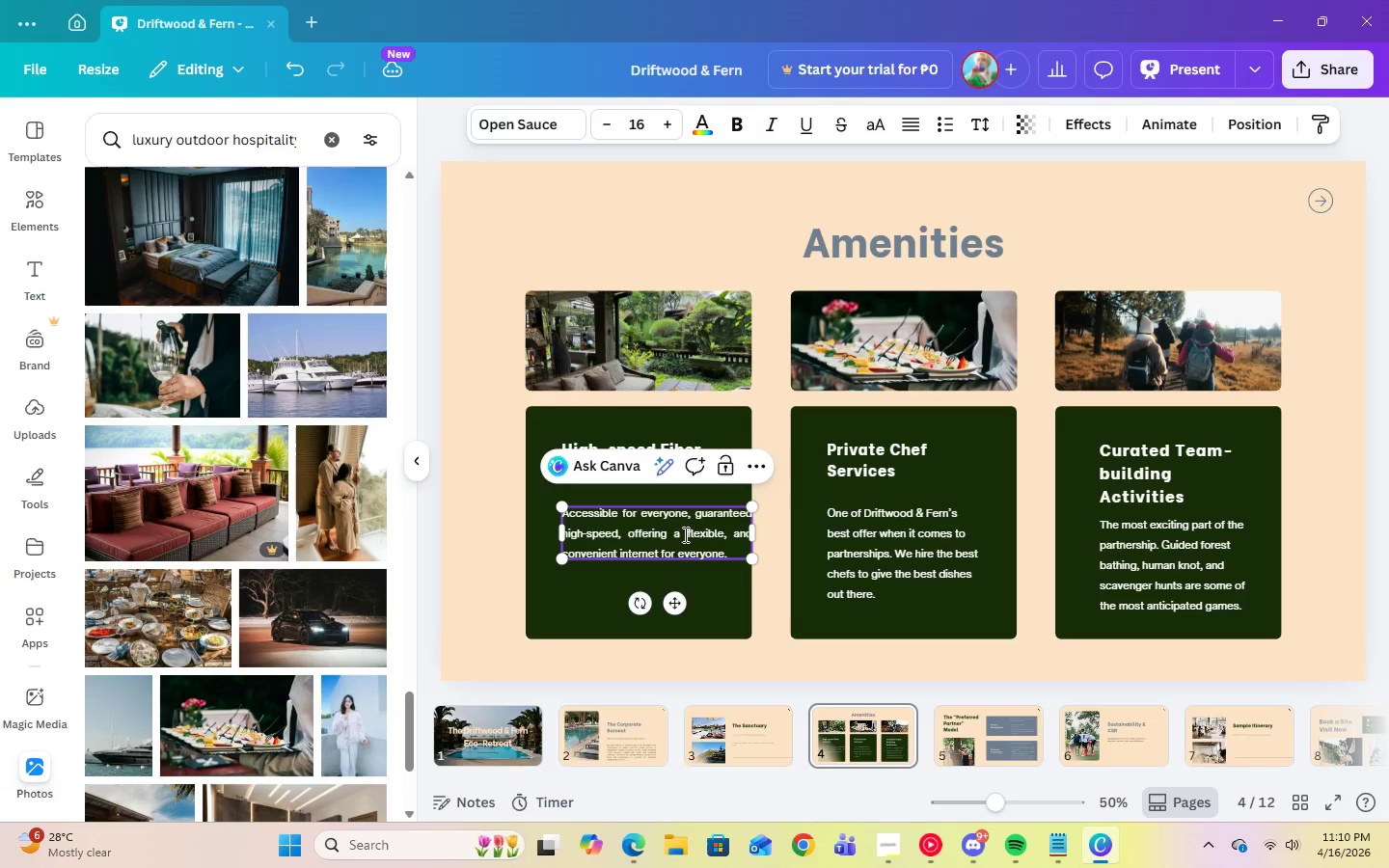 
left_click([682, 534])
 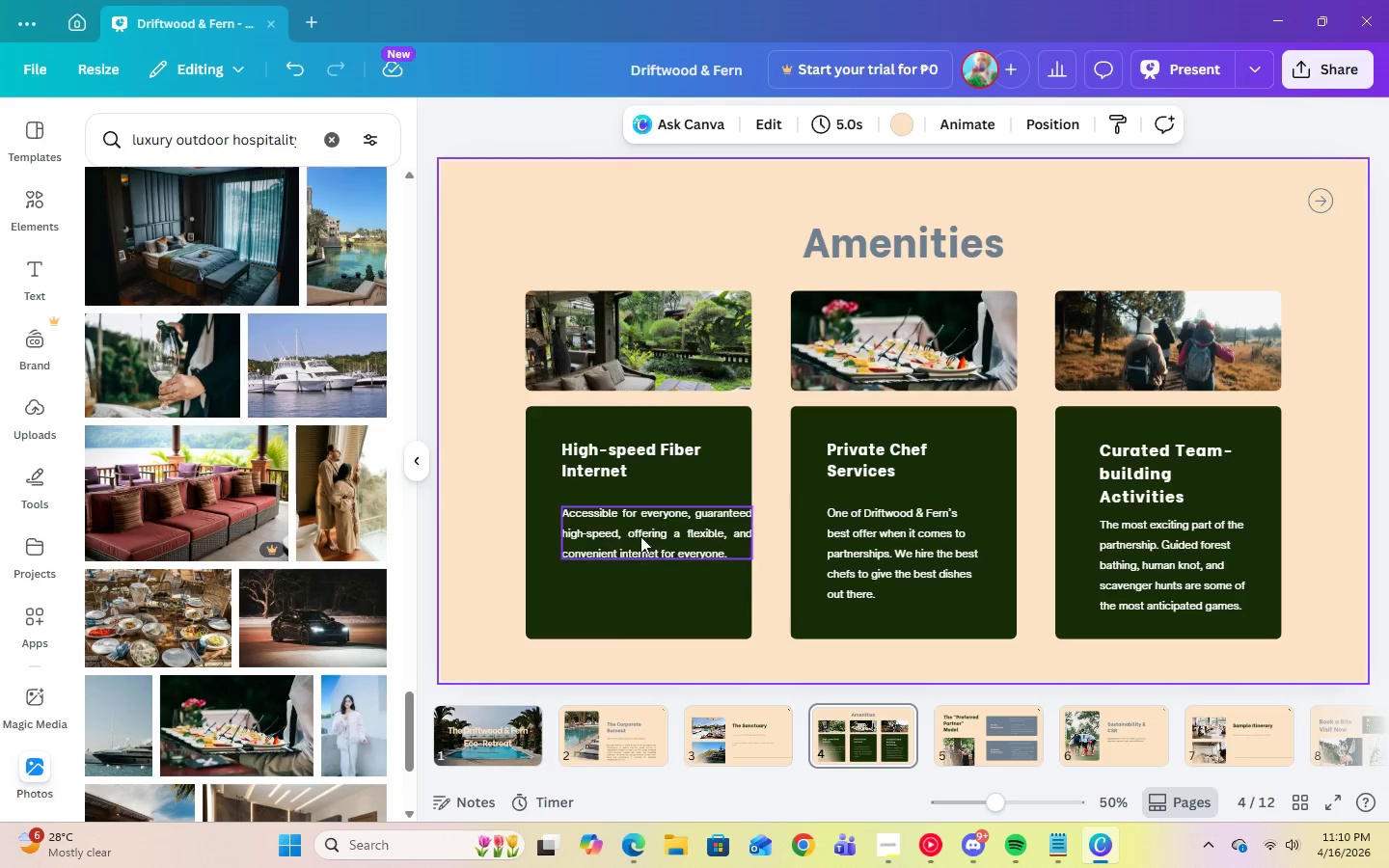 
left_click_drag(start_coordinate=[640, 535], to_coordinate=[627, 540])
 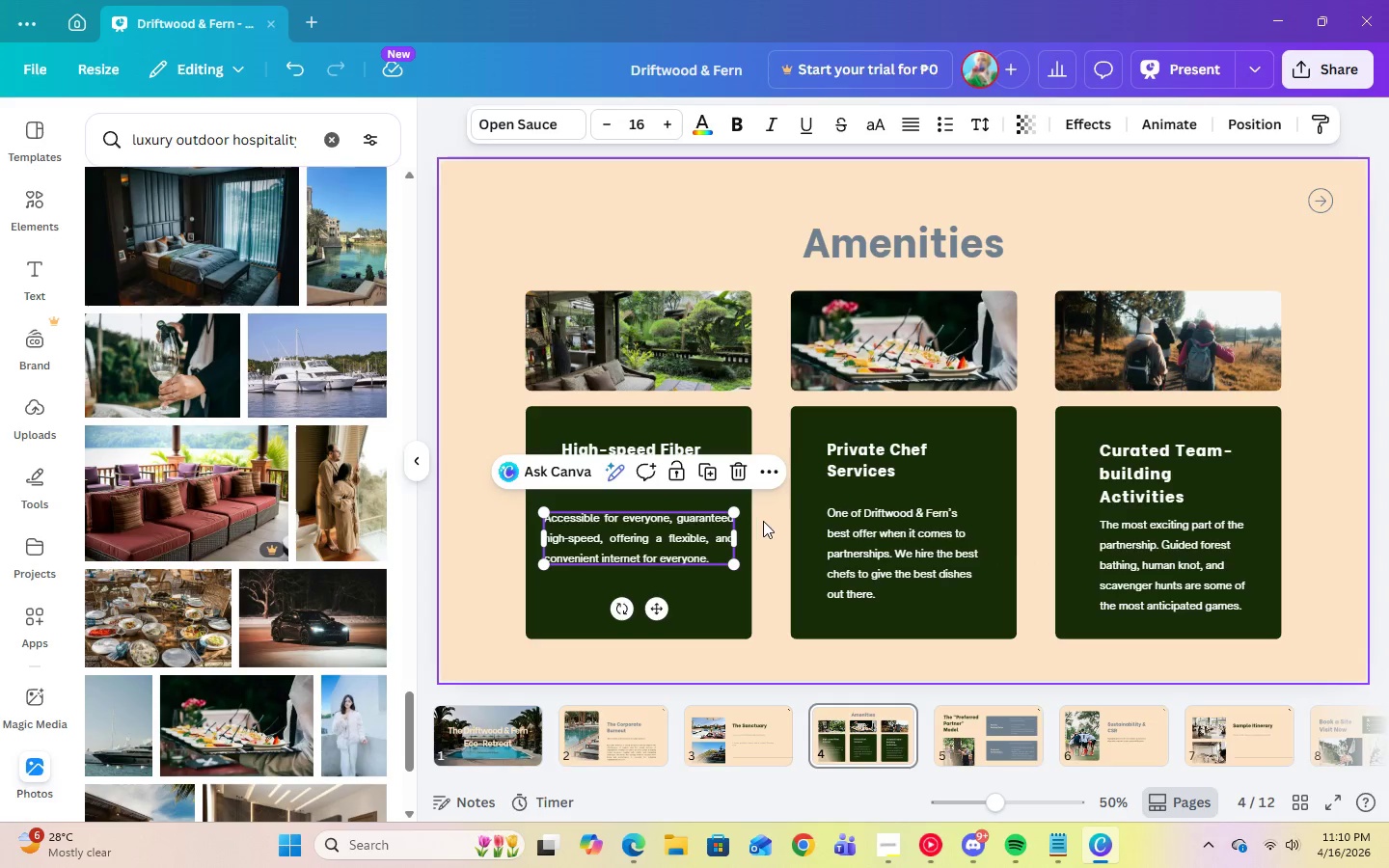 
left_click([764, 521])
 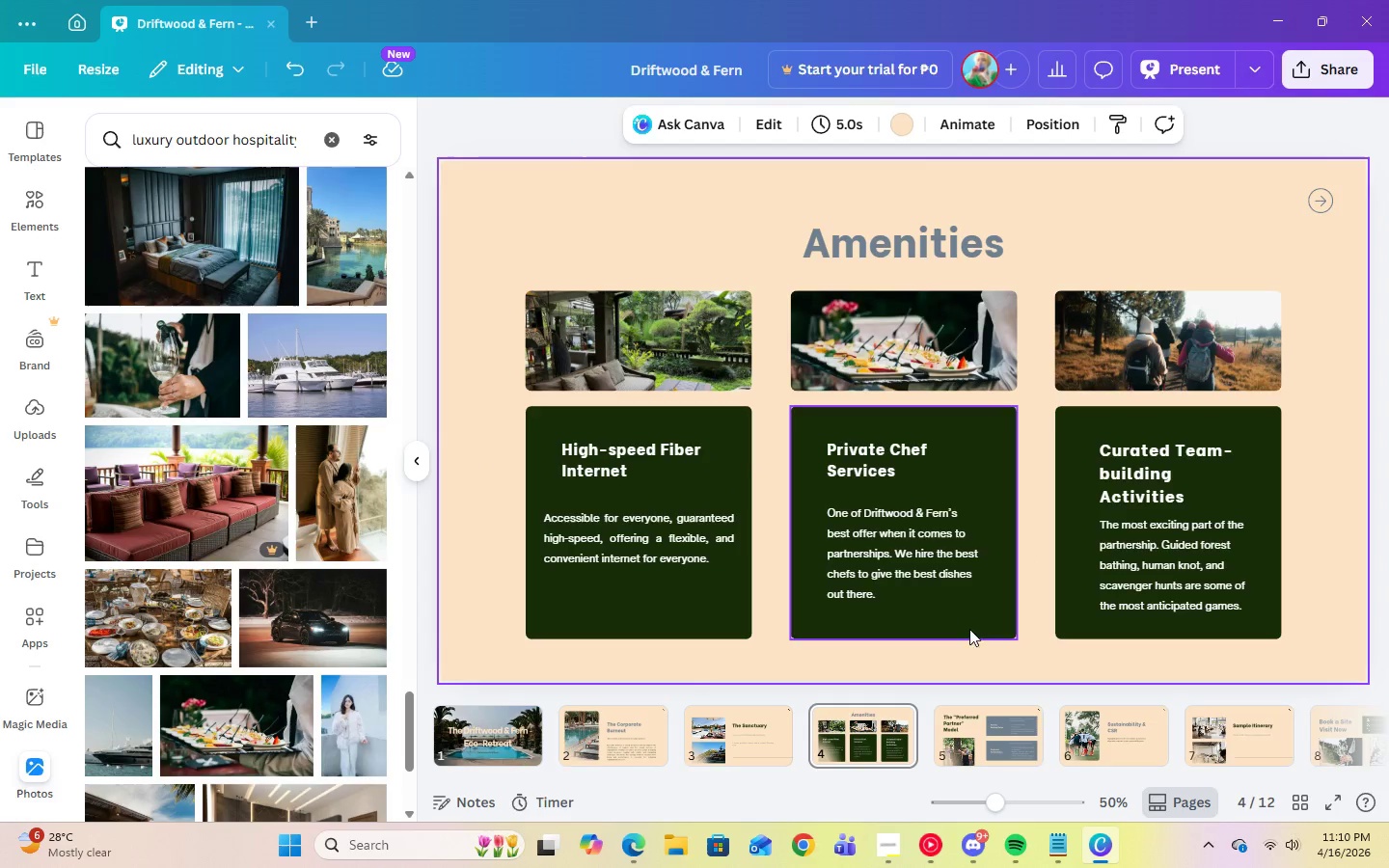 
wait(7.58)
 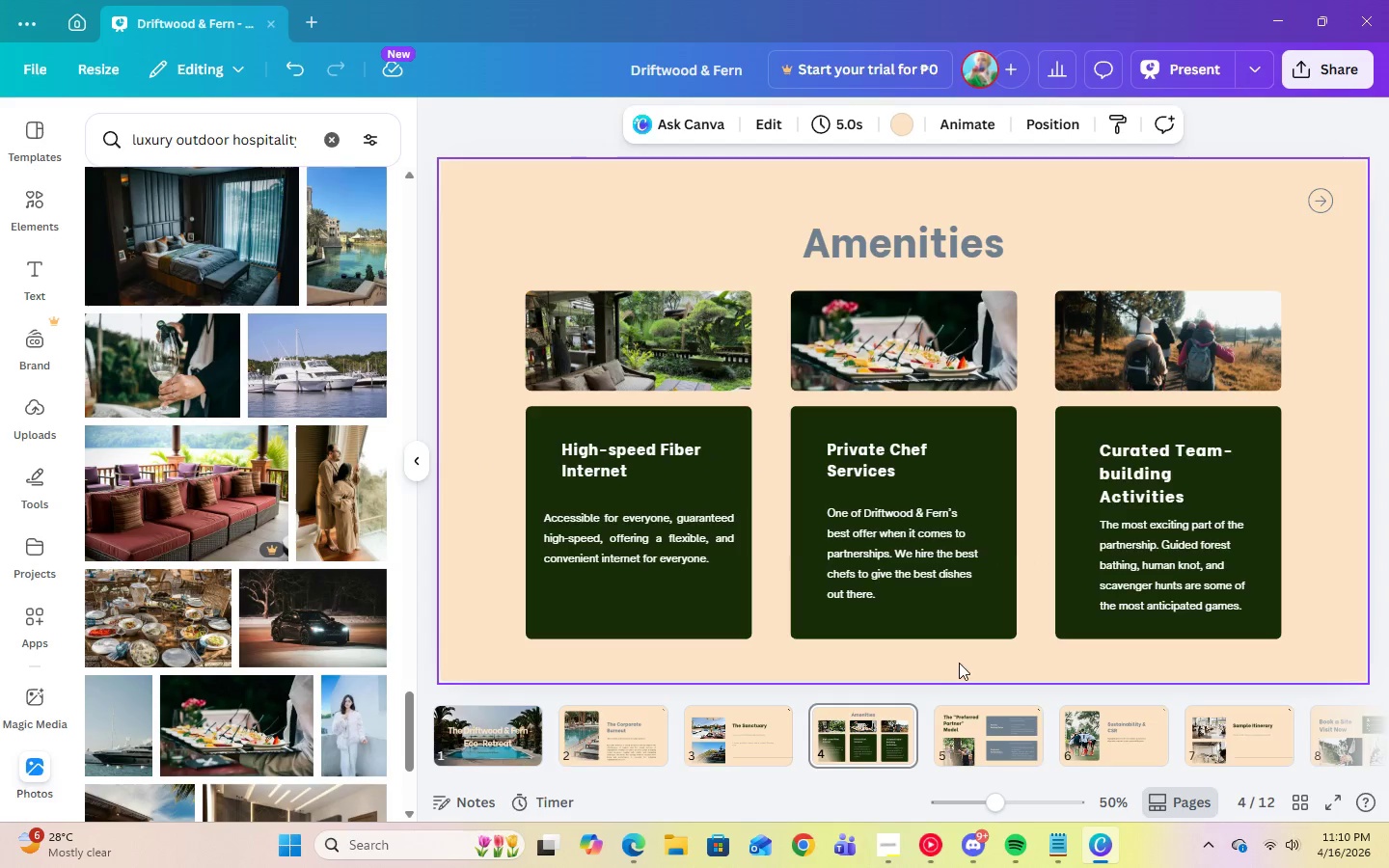 
double_click([280, 64])
 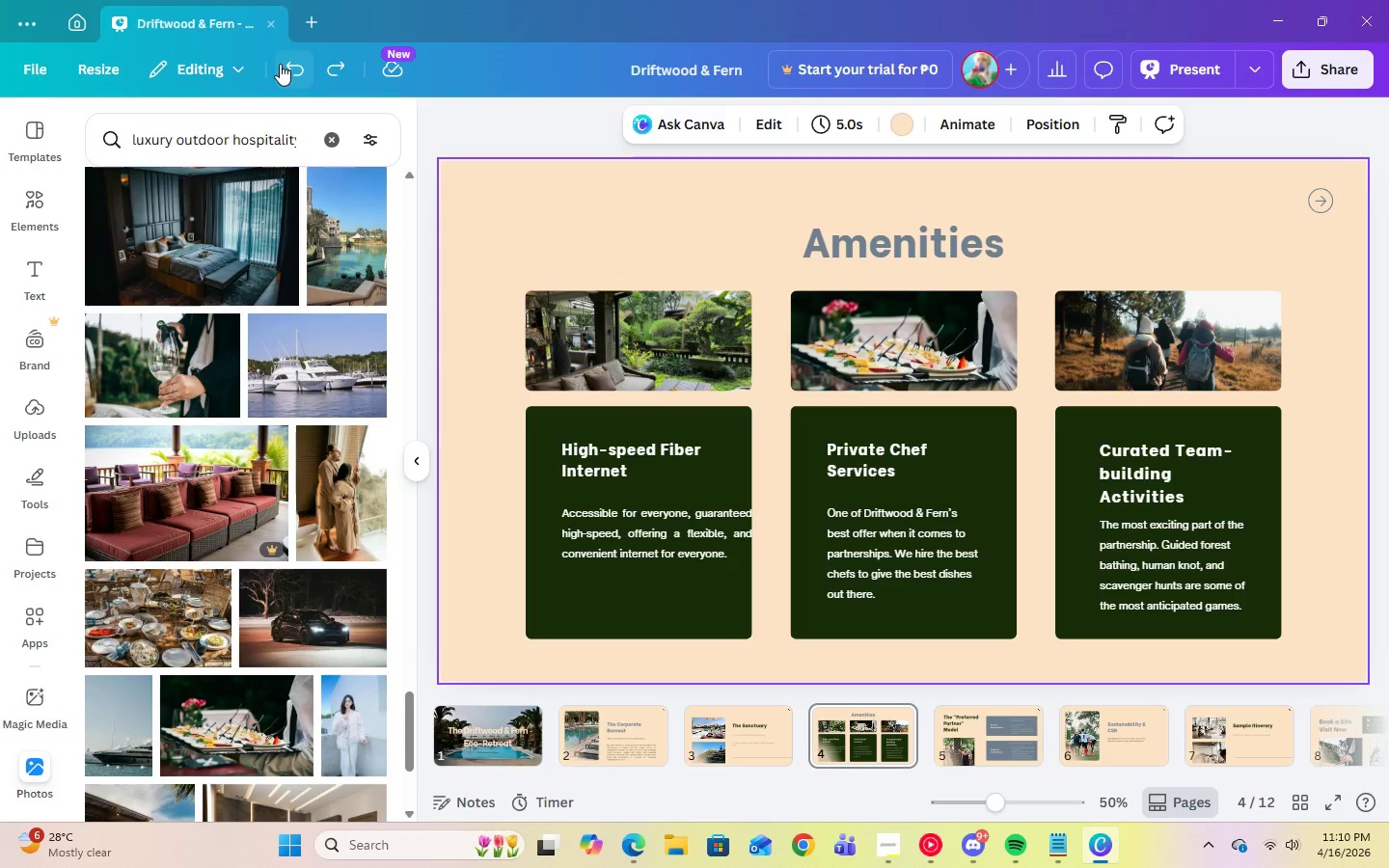 
left_click([280, 64])
 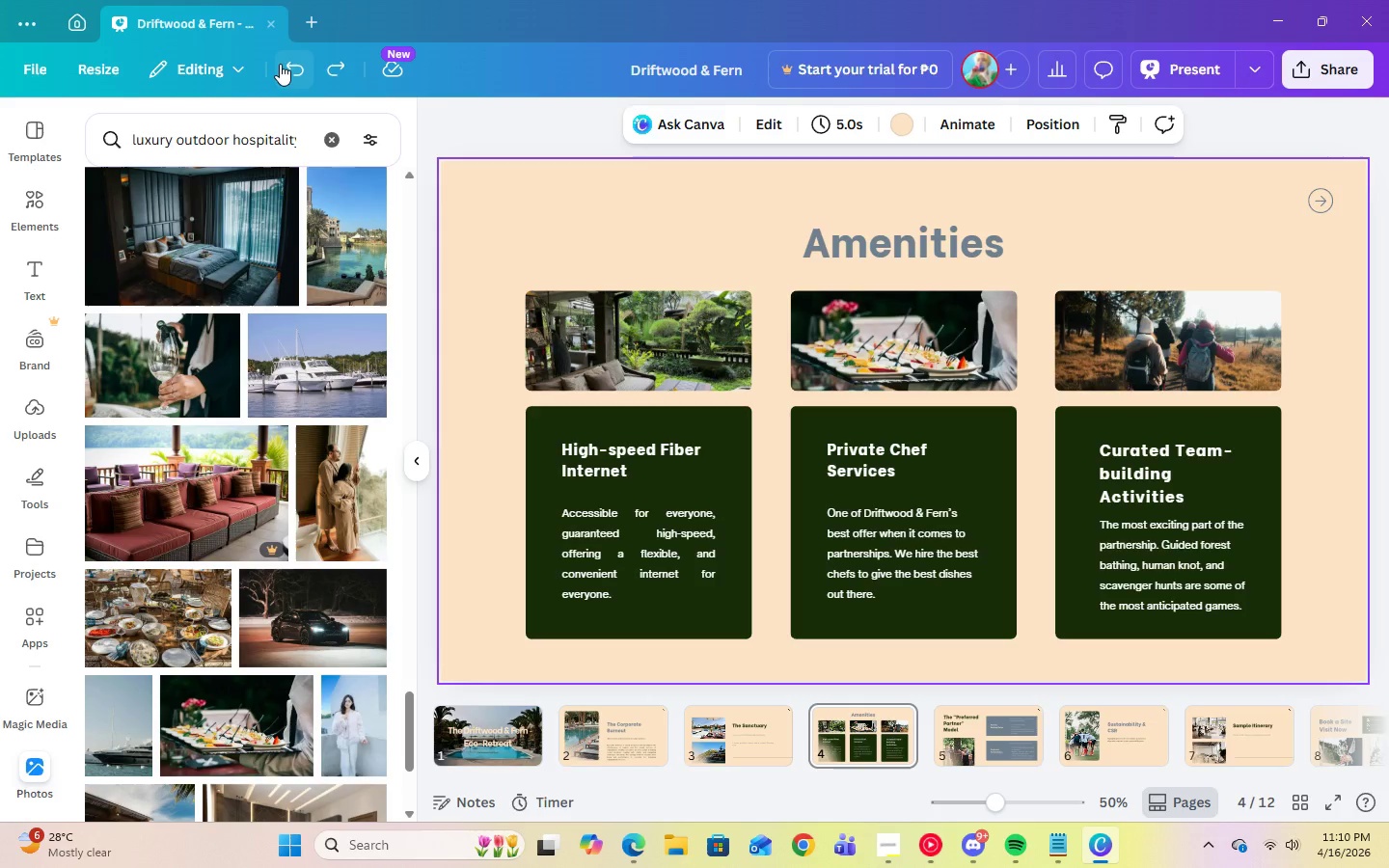 
left_click([280, 64])
 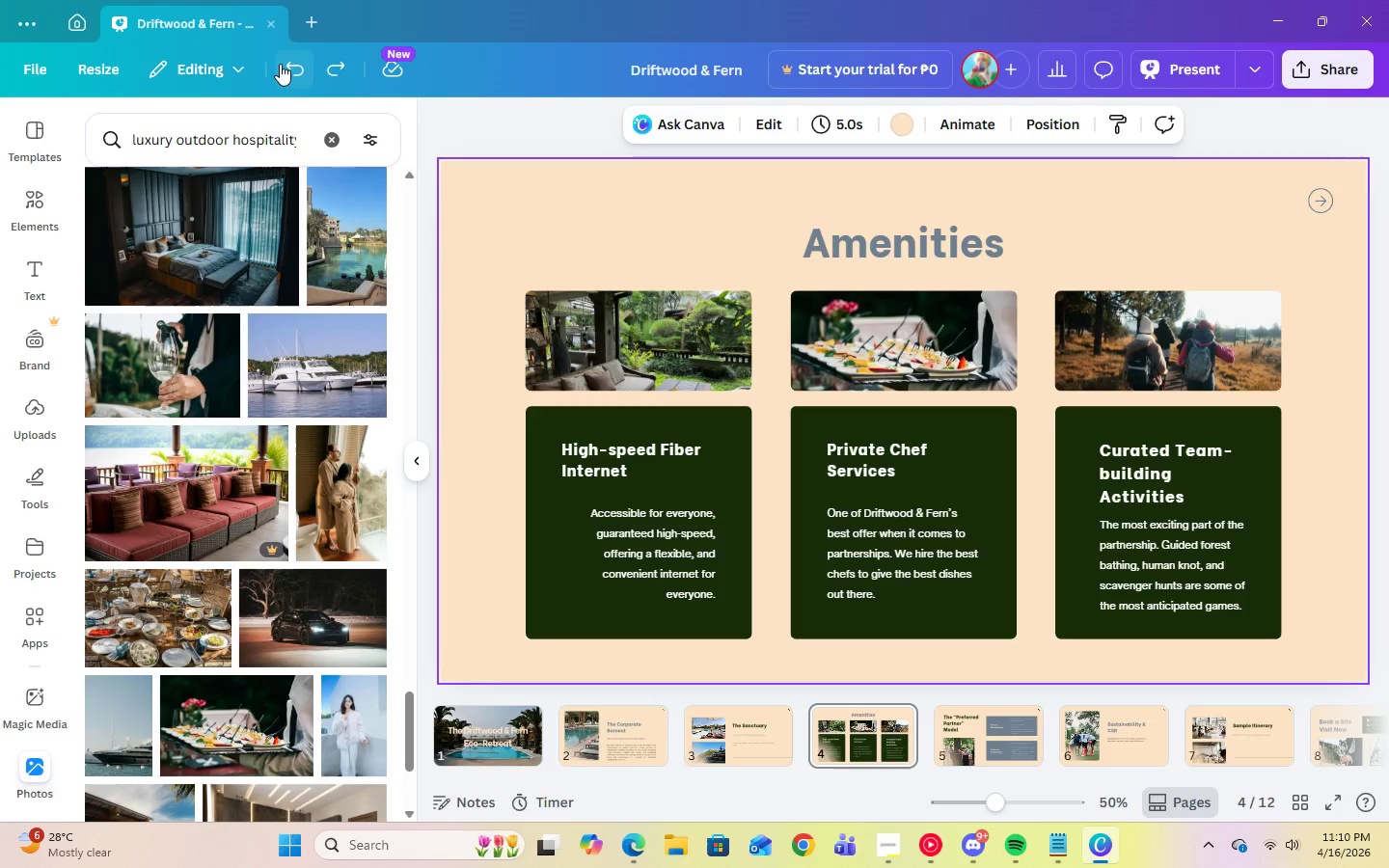 
left_click([280, 64])
 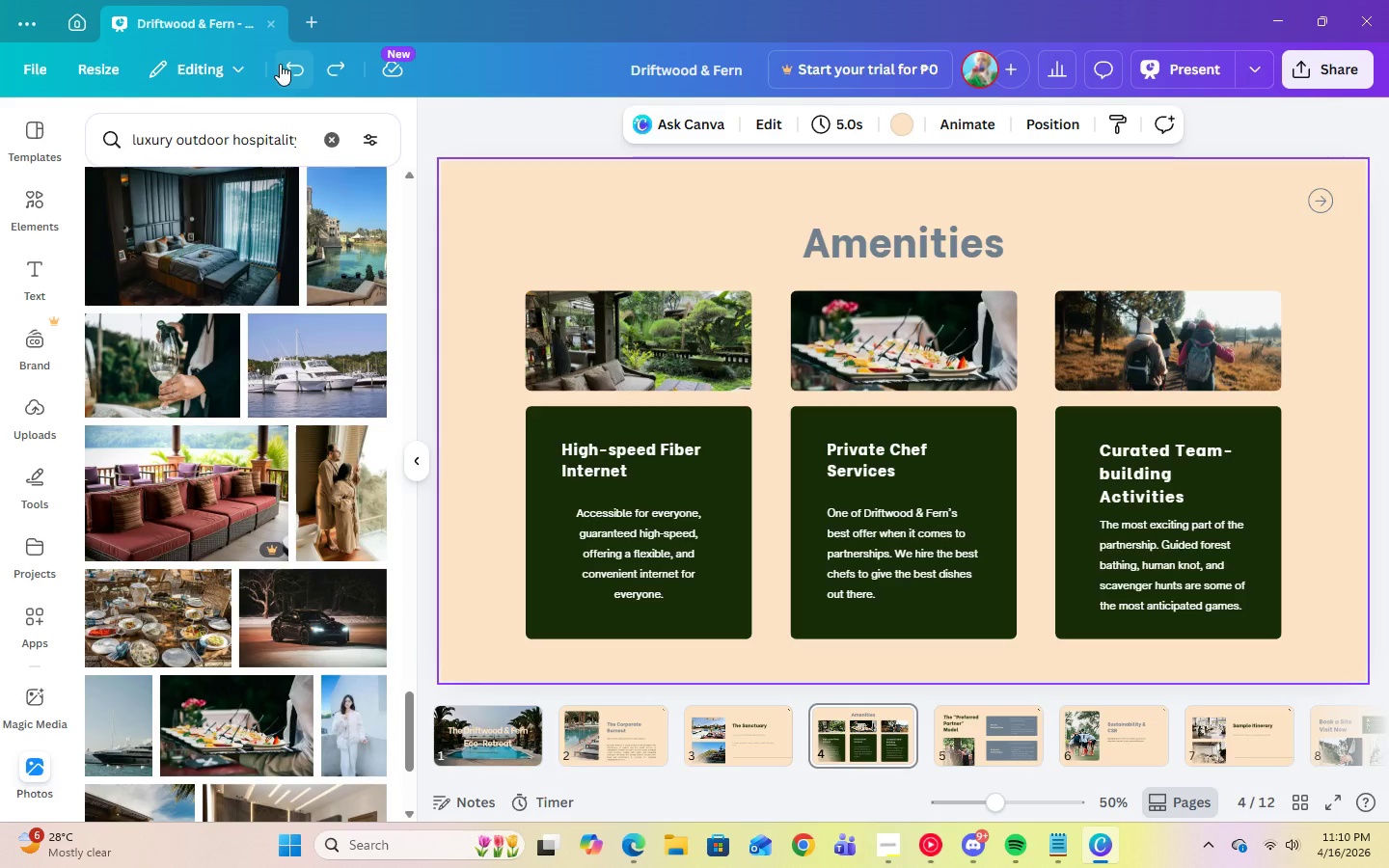 
left_click([280, 64])
 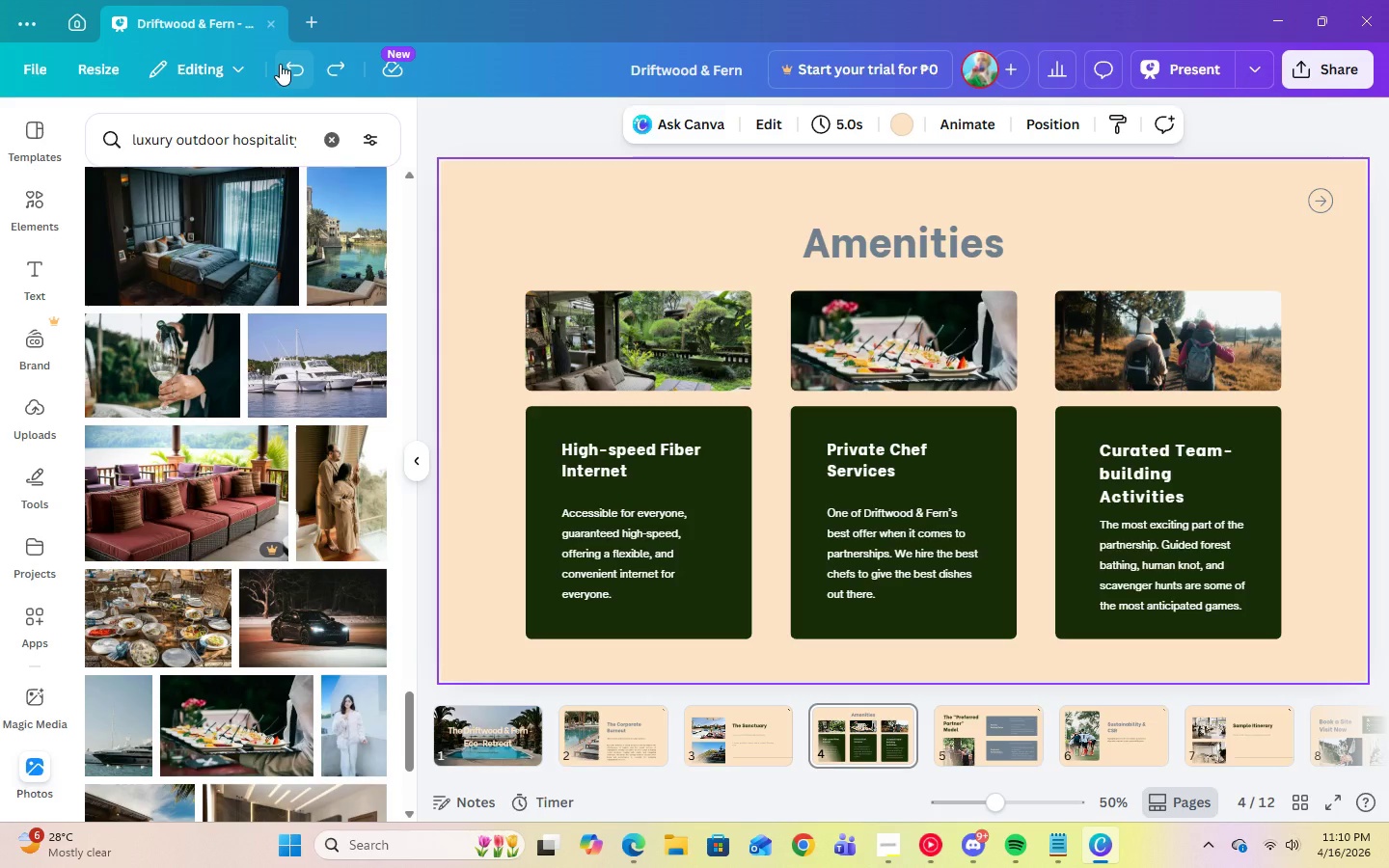 
left_click([280, 64])
 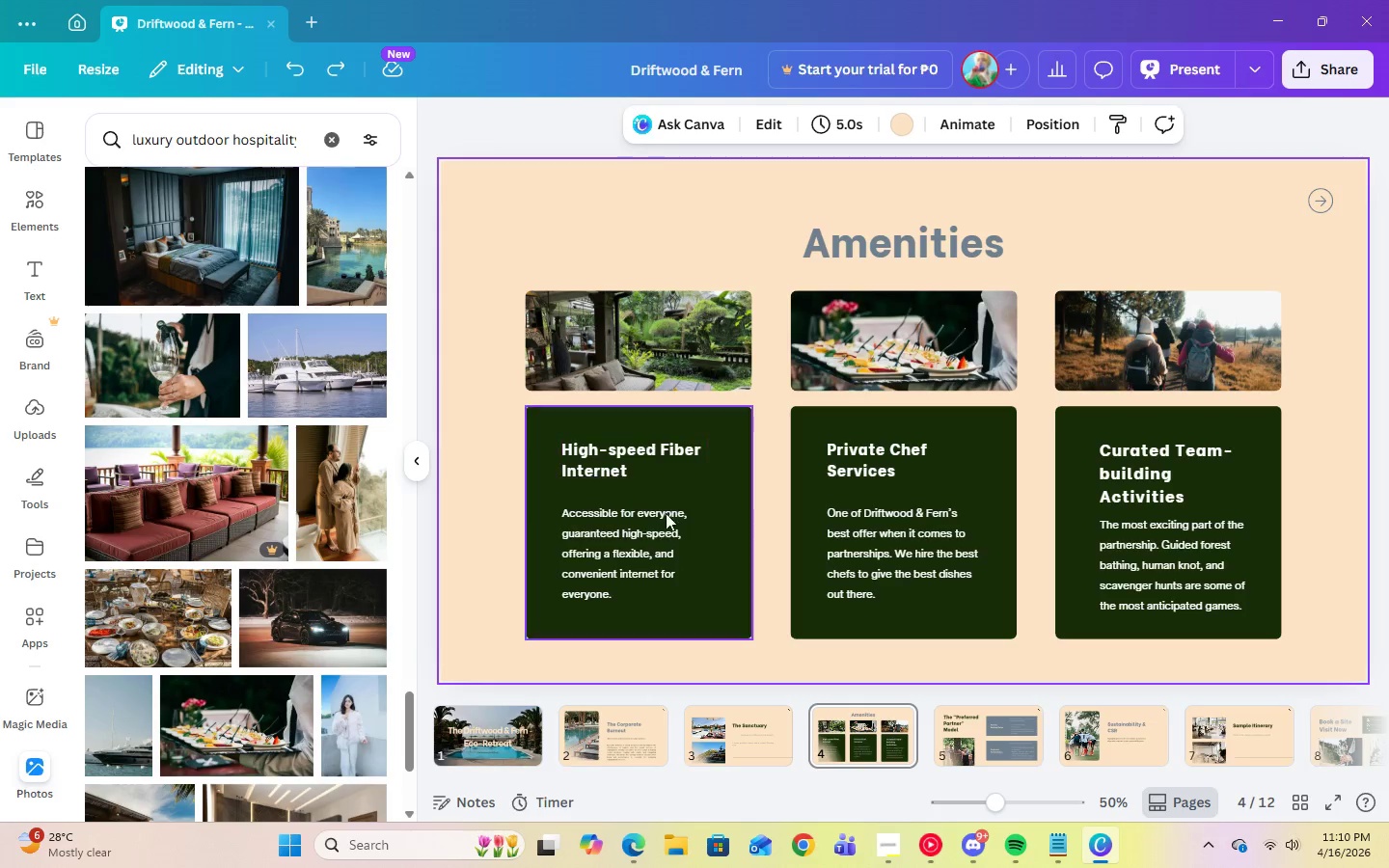 
left_click([648, 539])
 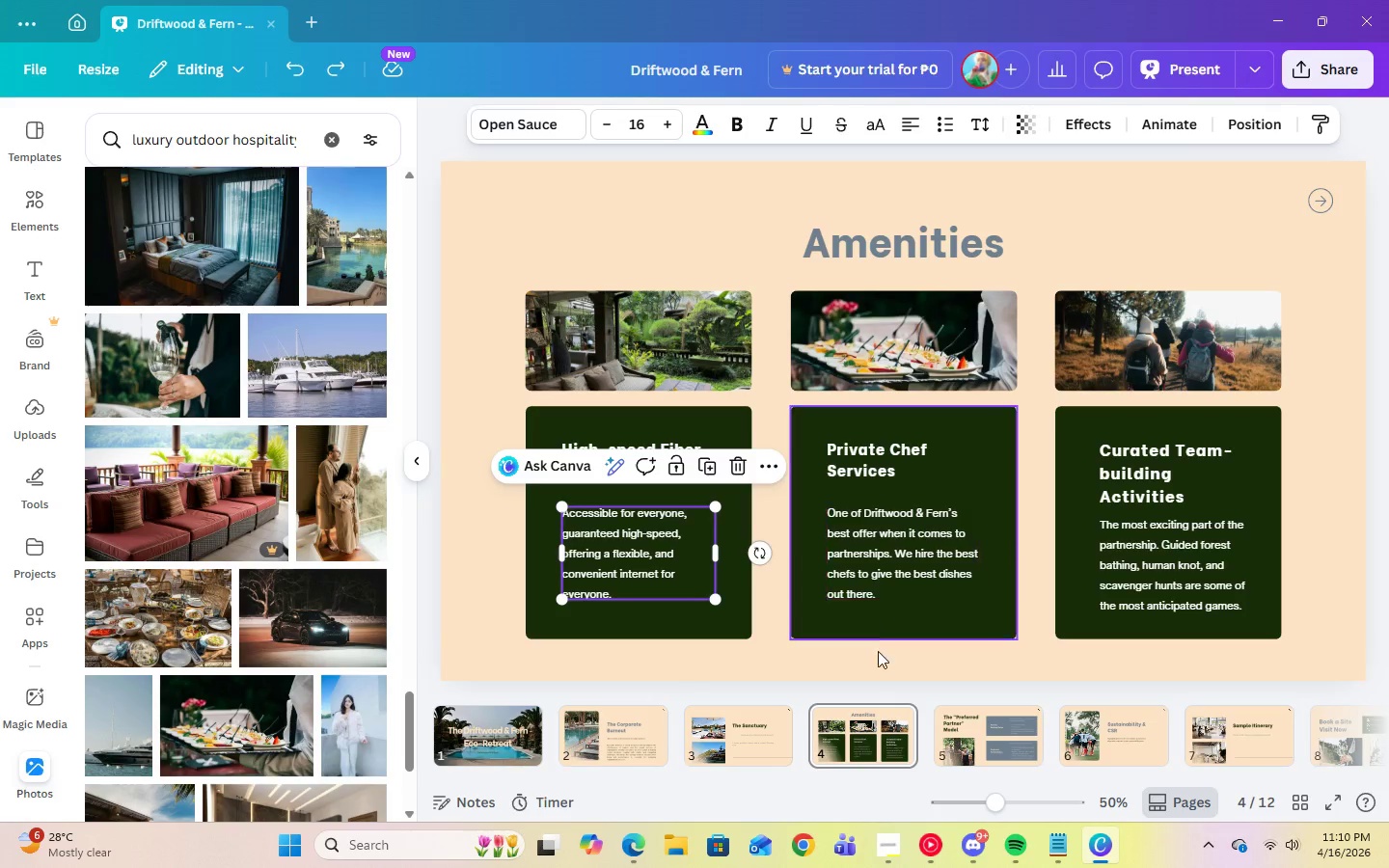 
left_click([744, 729])
 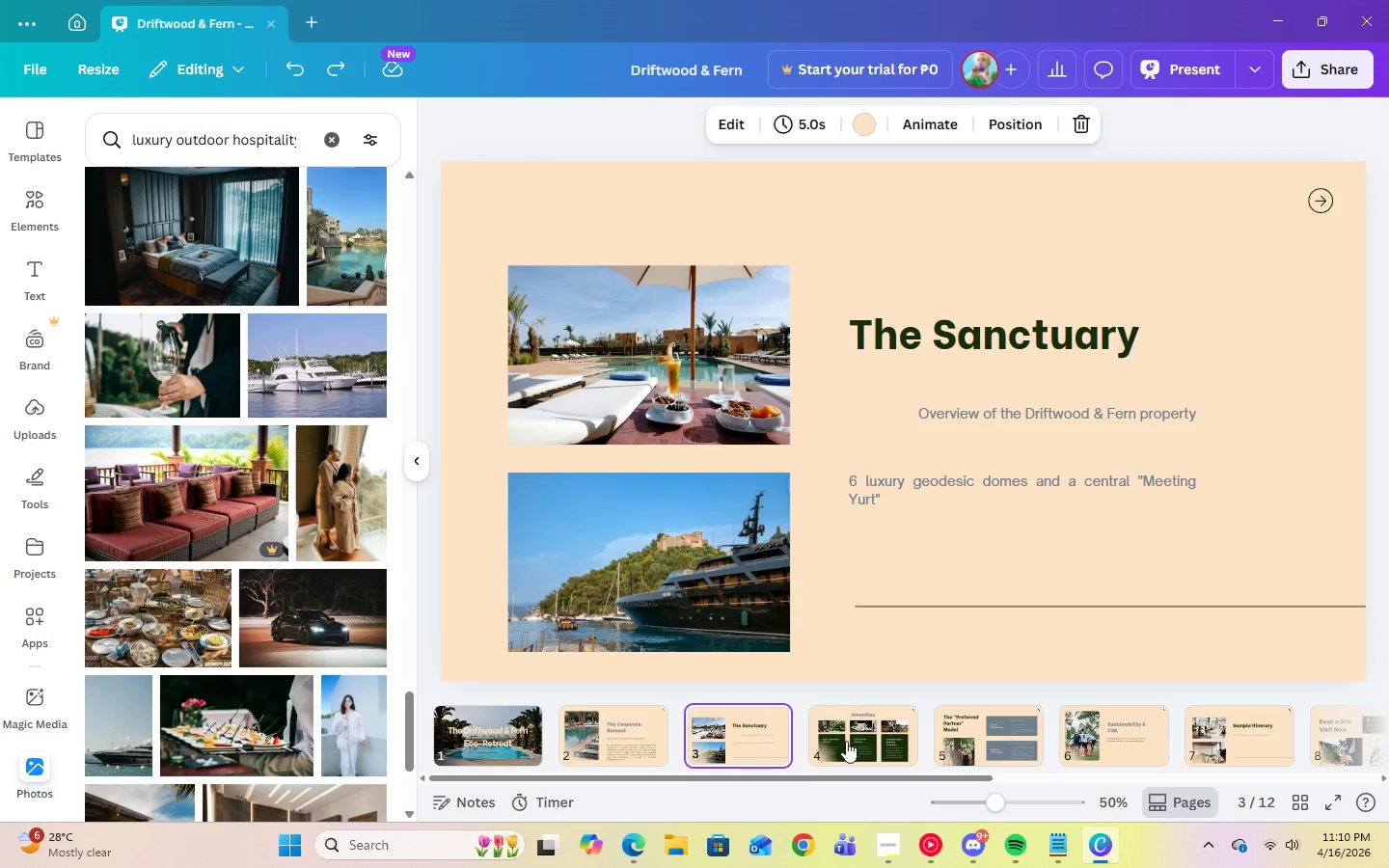 
left_click([852, 741])
 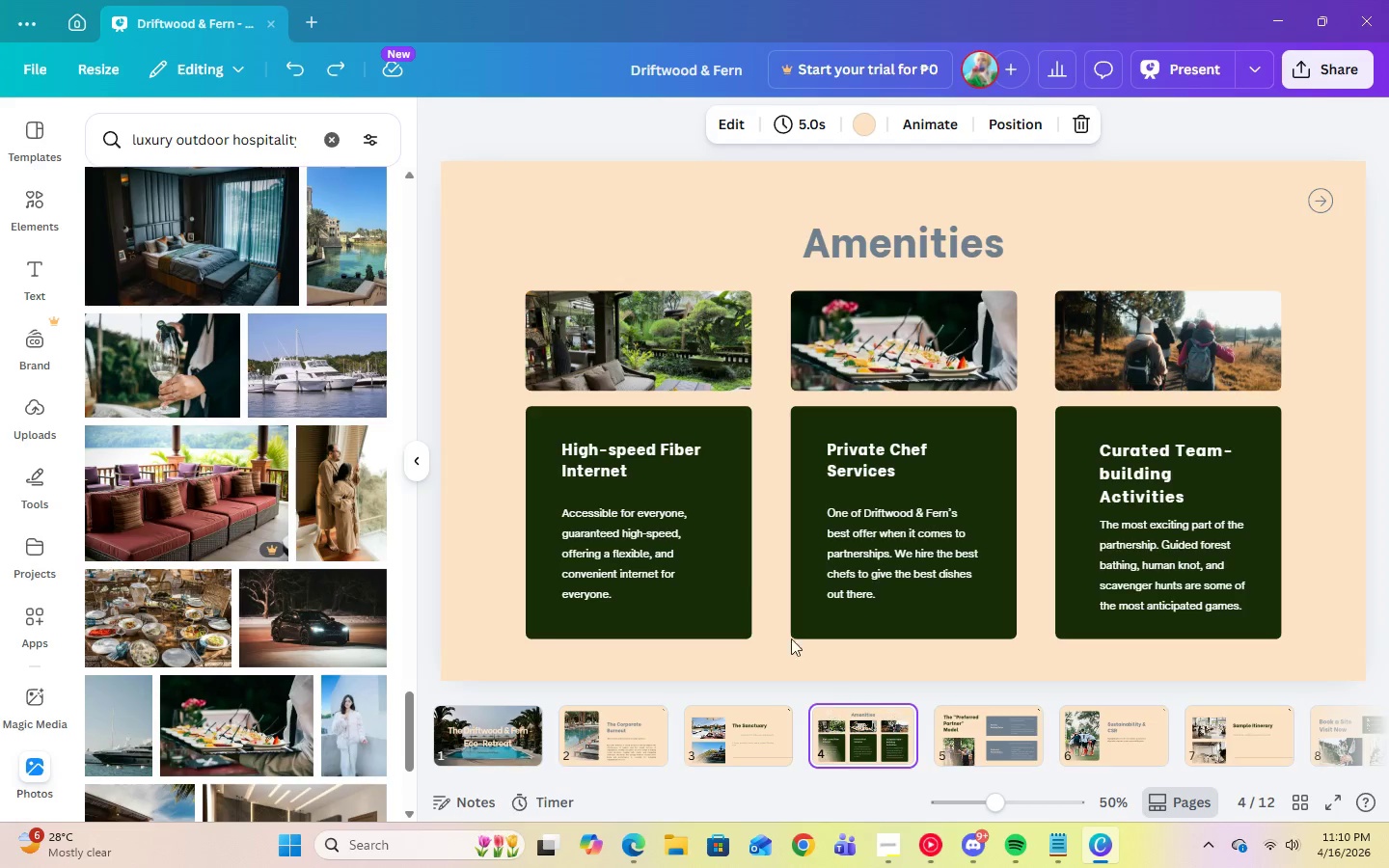 
left_click([658, 528])
 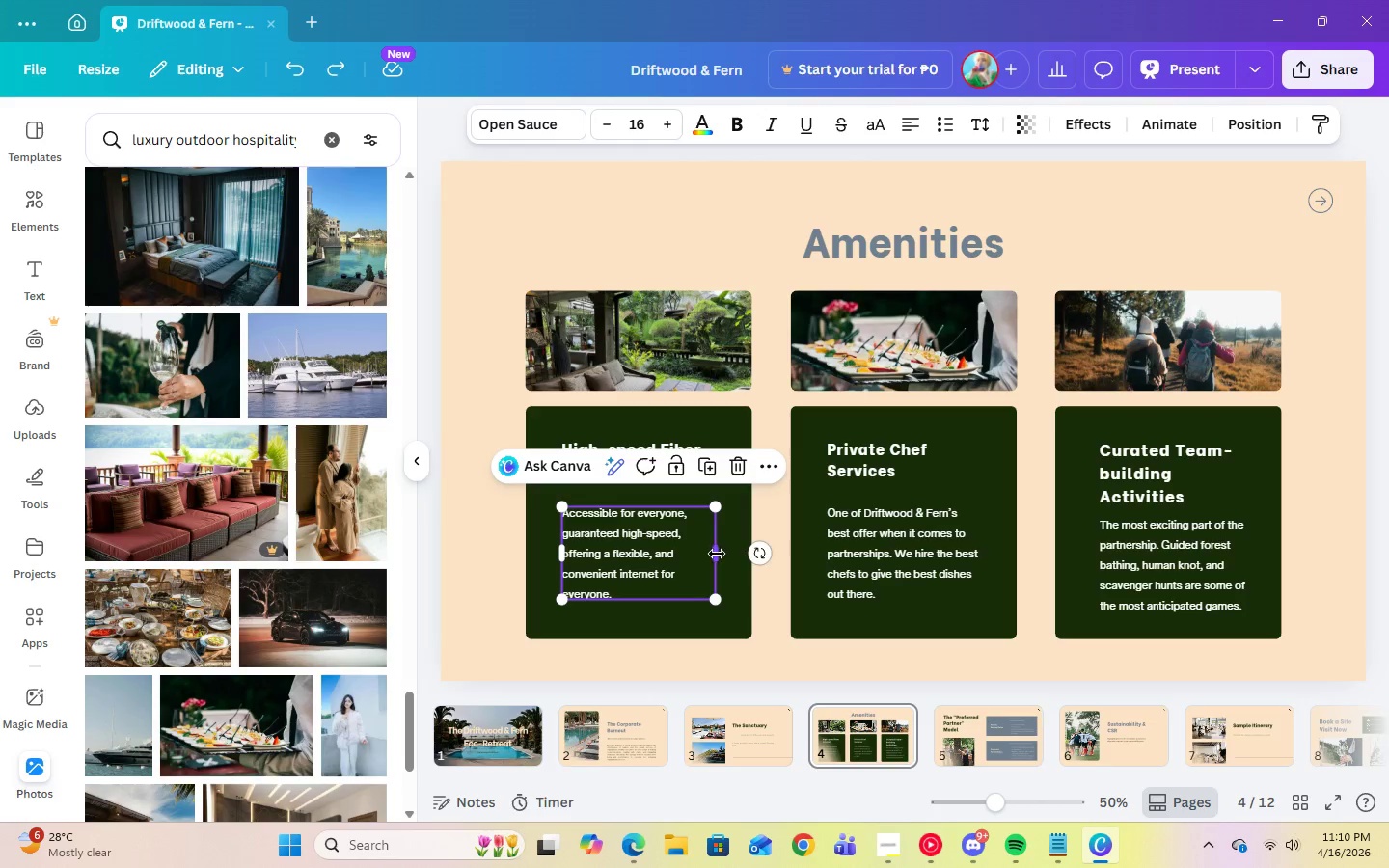 
left_click_drag(start_coordinate=[718, 554], to_coordinate=[726, 556])
 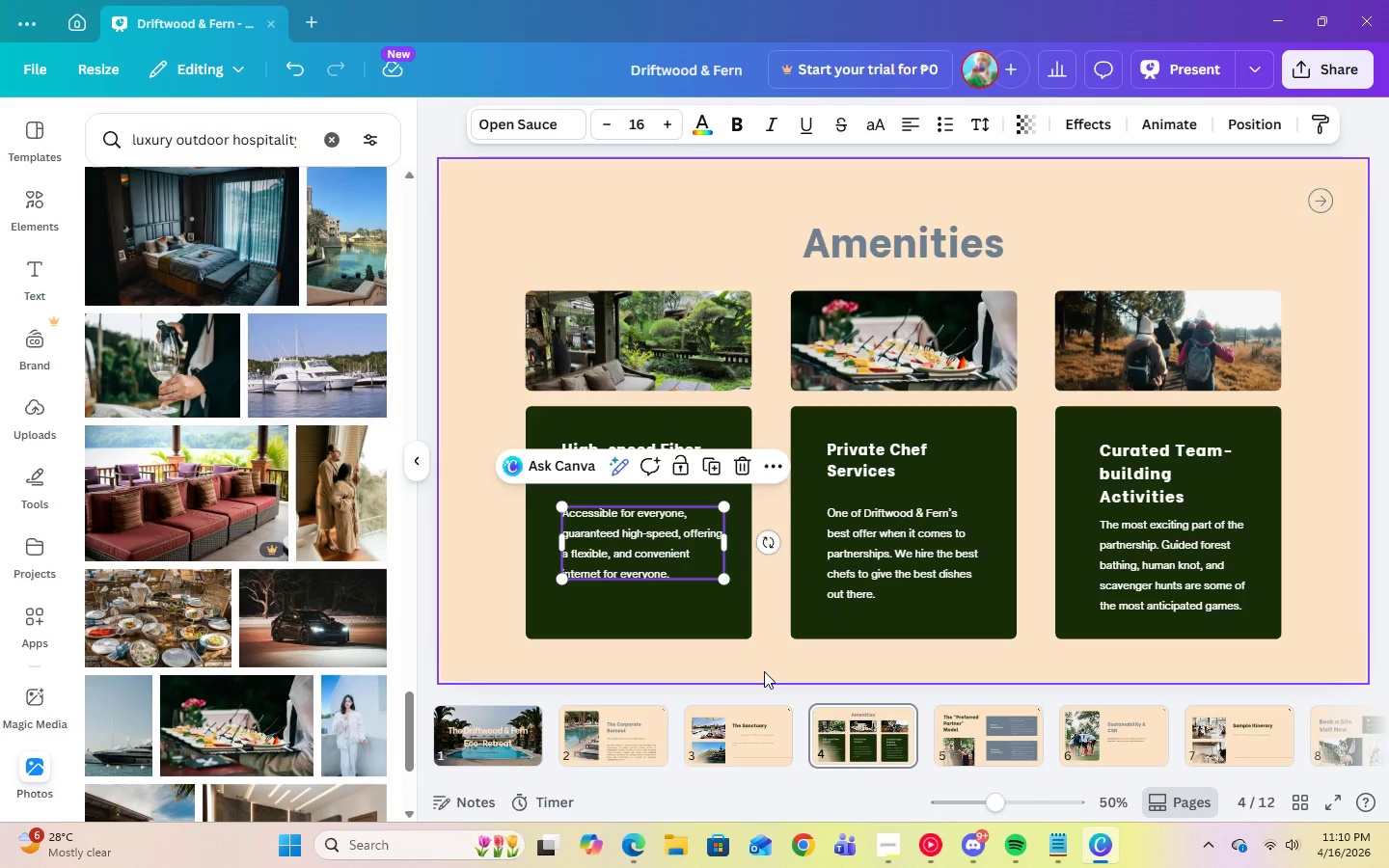 
left_click([764, 671])
 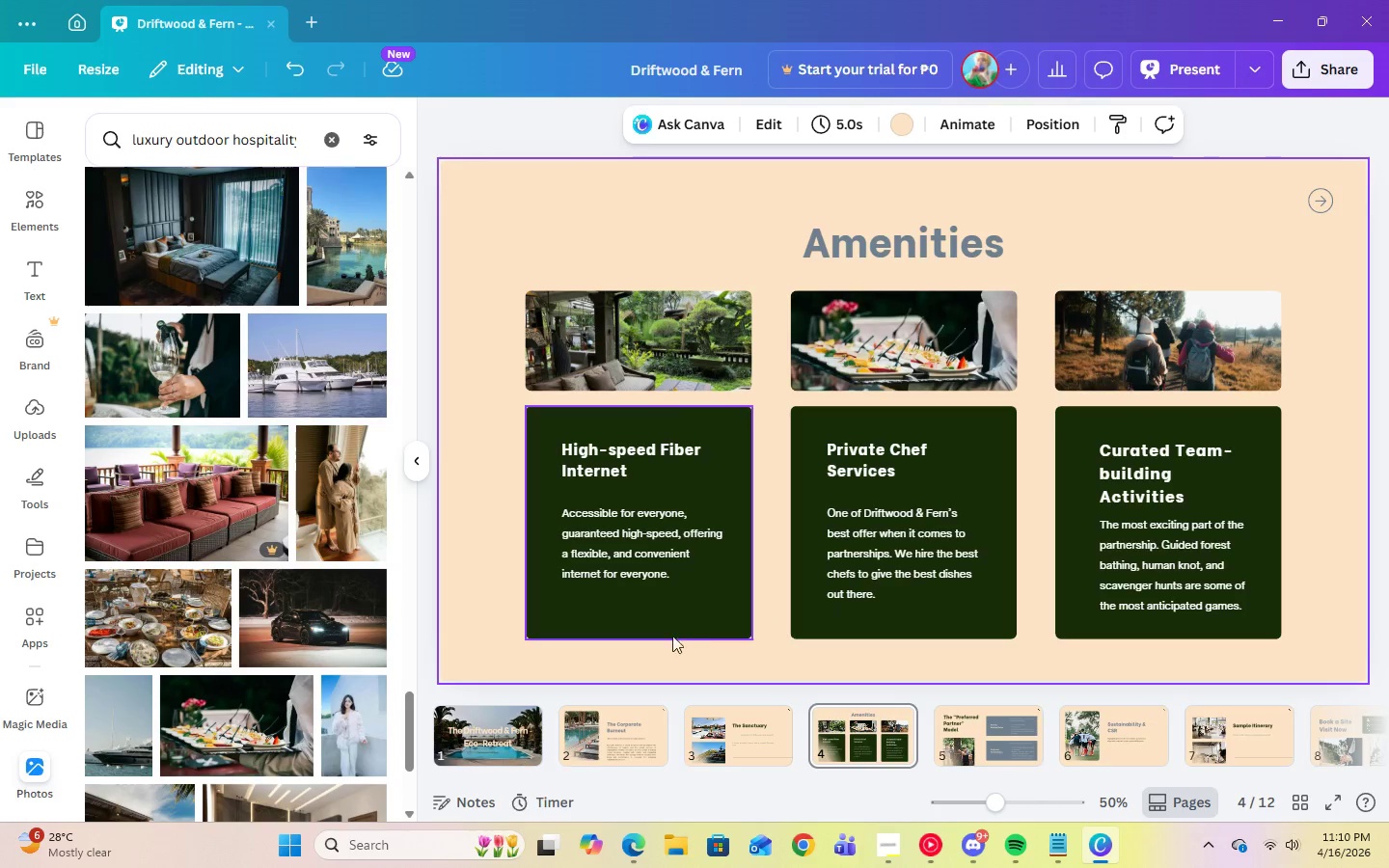 
left_click([669, 551])
 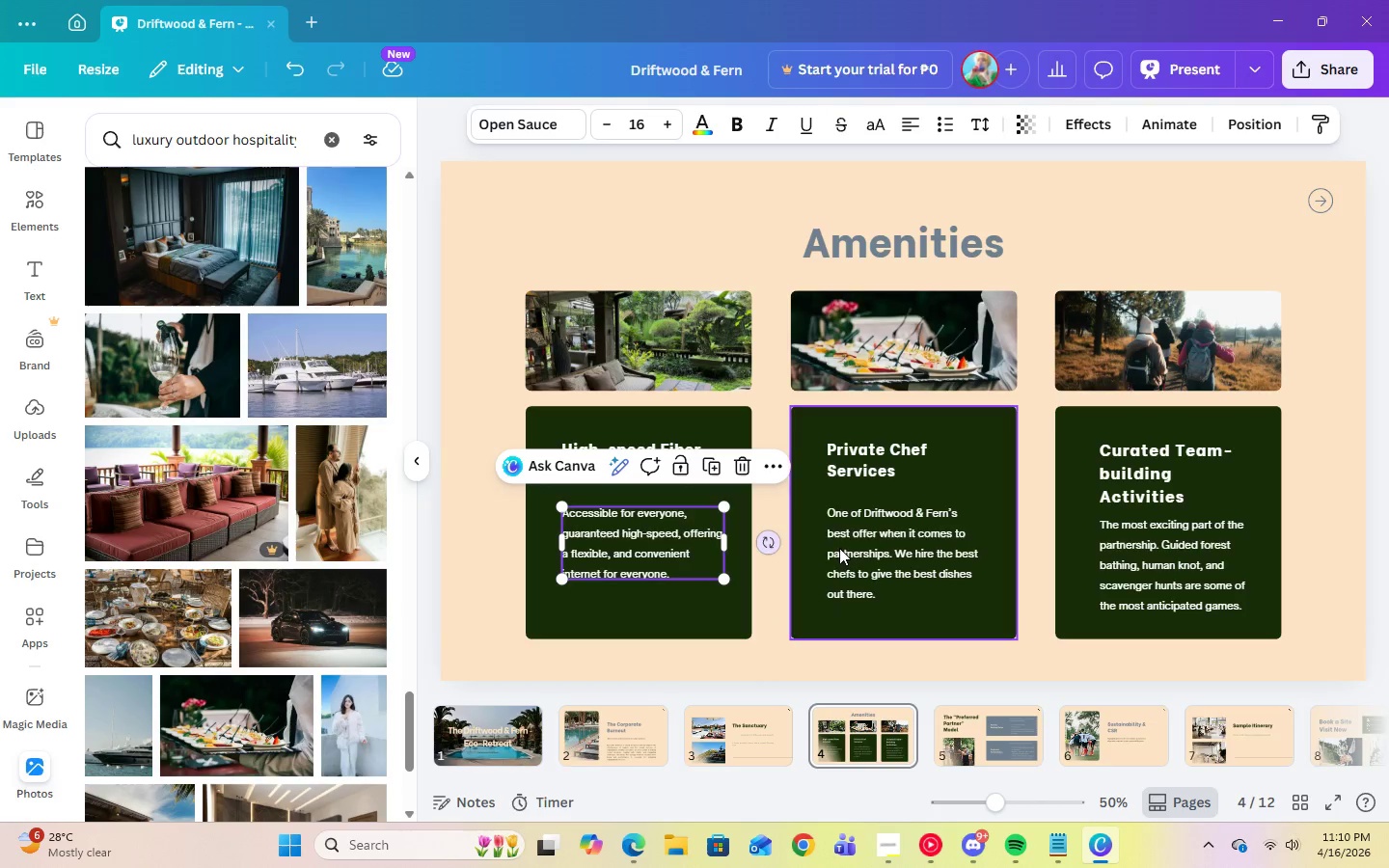 
left_click([919, 556])
 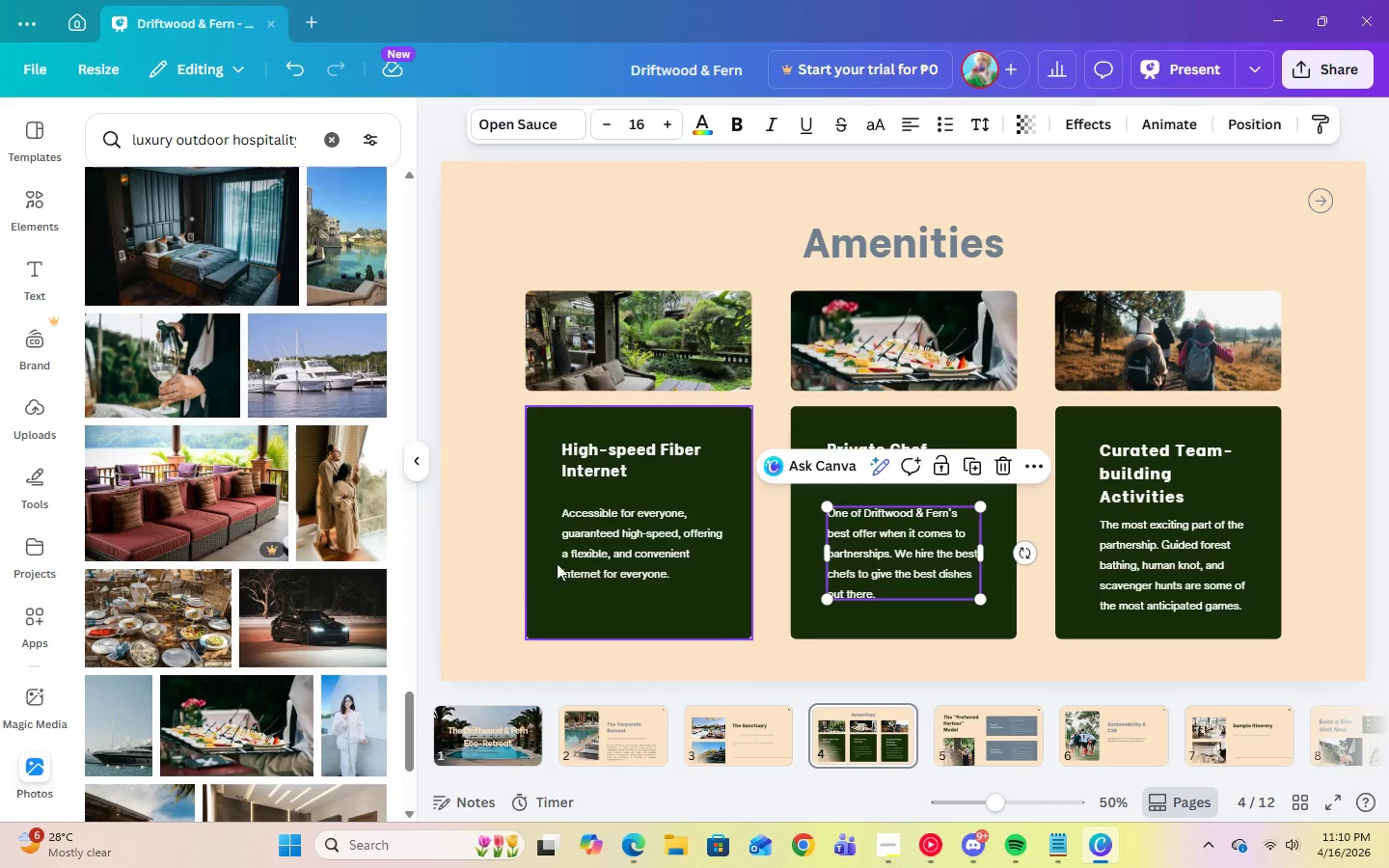 
left_click([612, 556])
 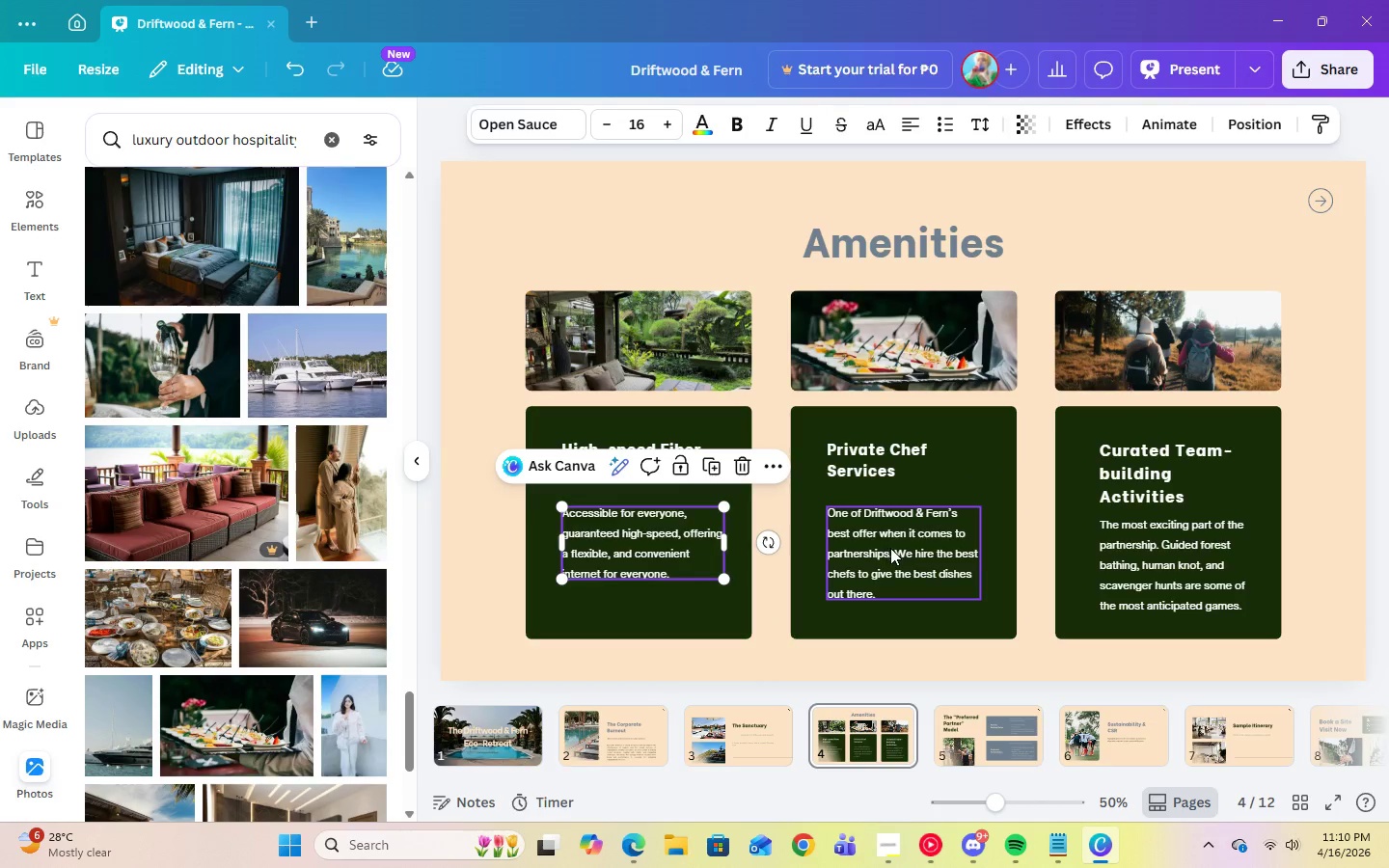 
left_click([890, 548])
 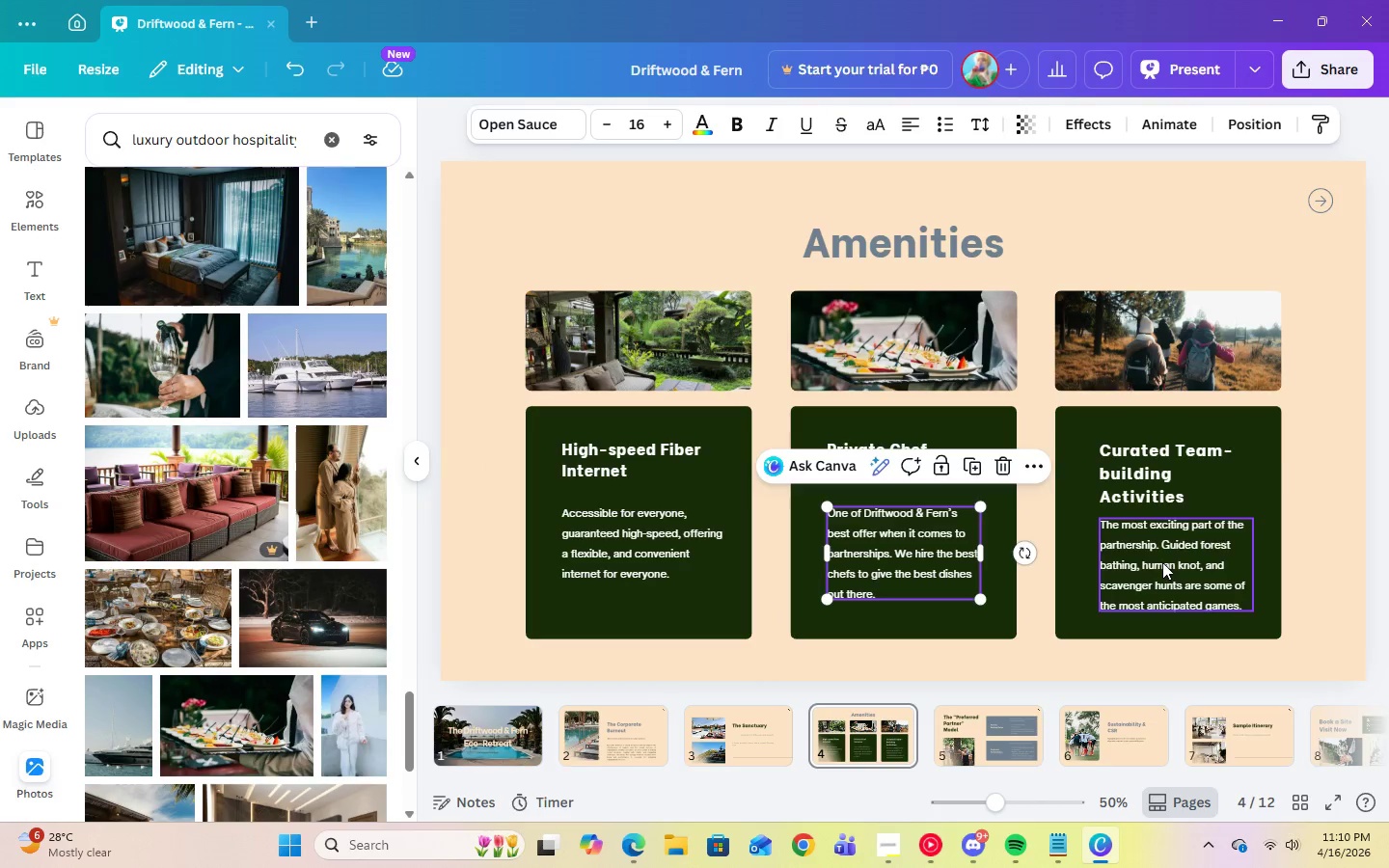 
left_click([1163, 562])
 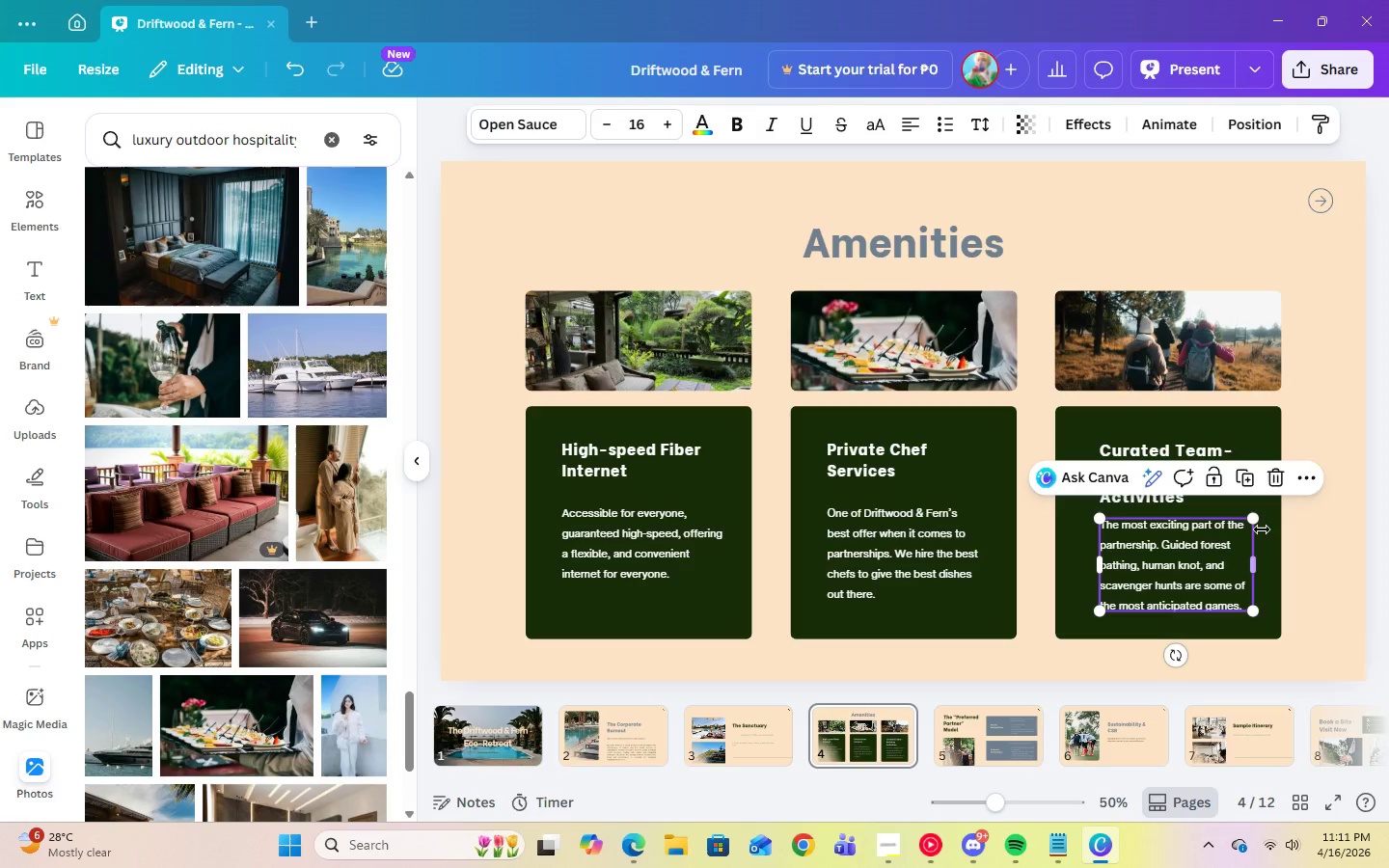 
wait(6.22)
 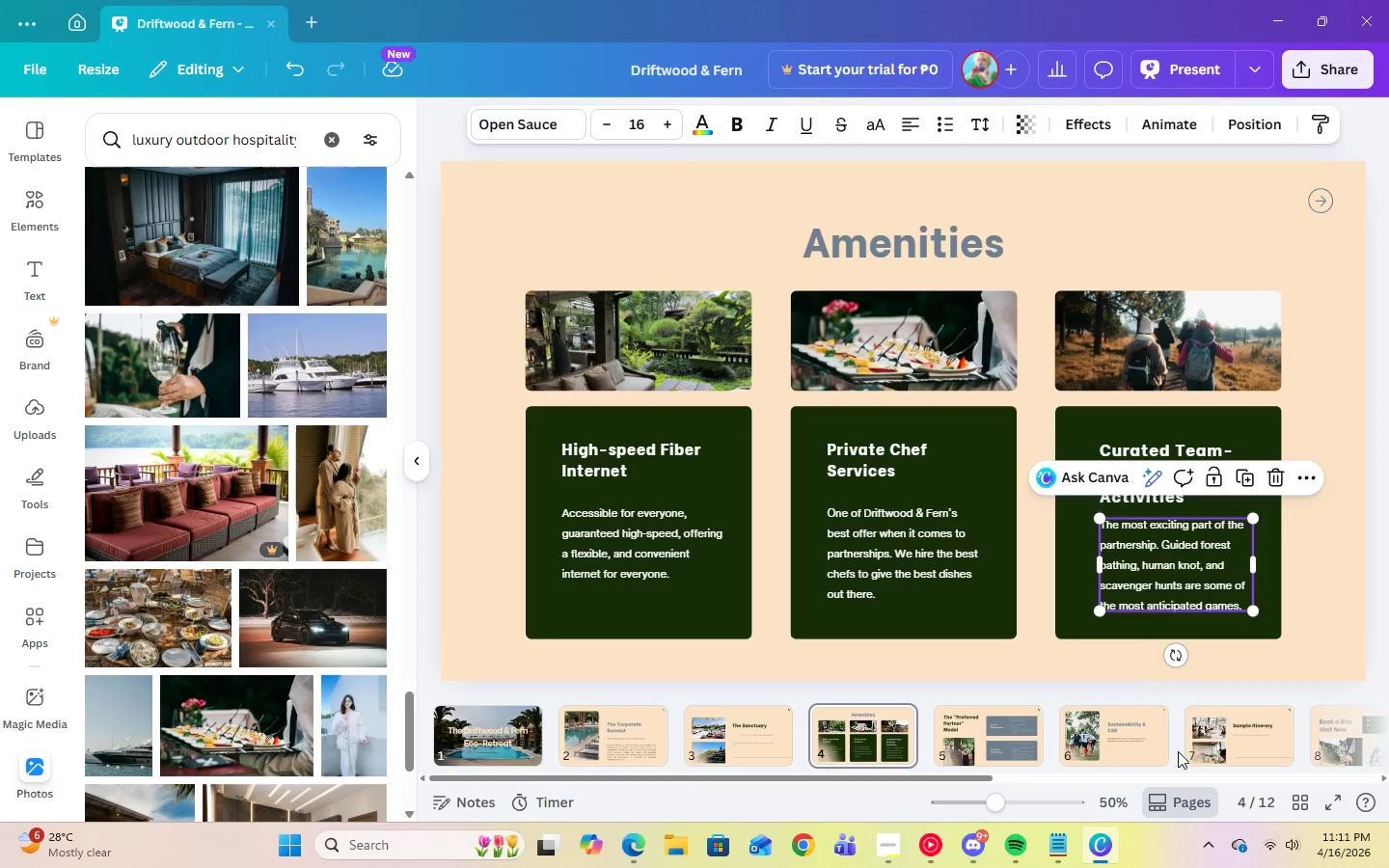 
left_click([950, 740])
 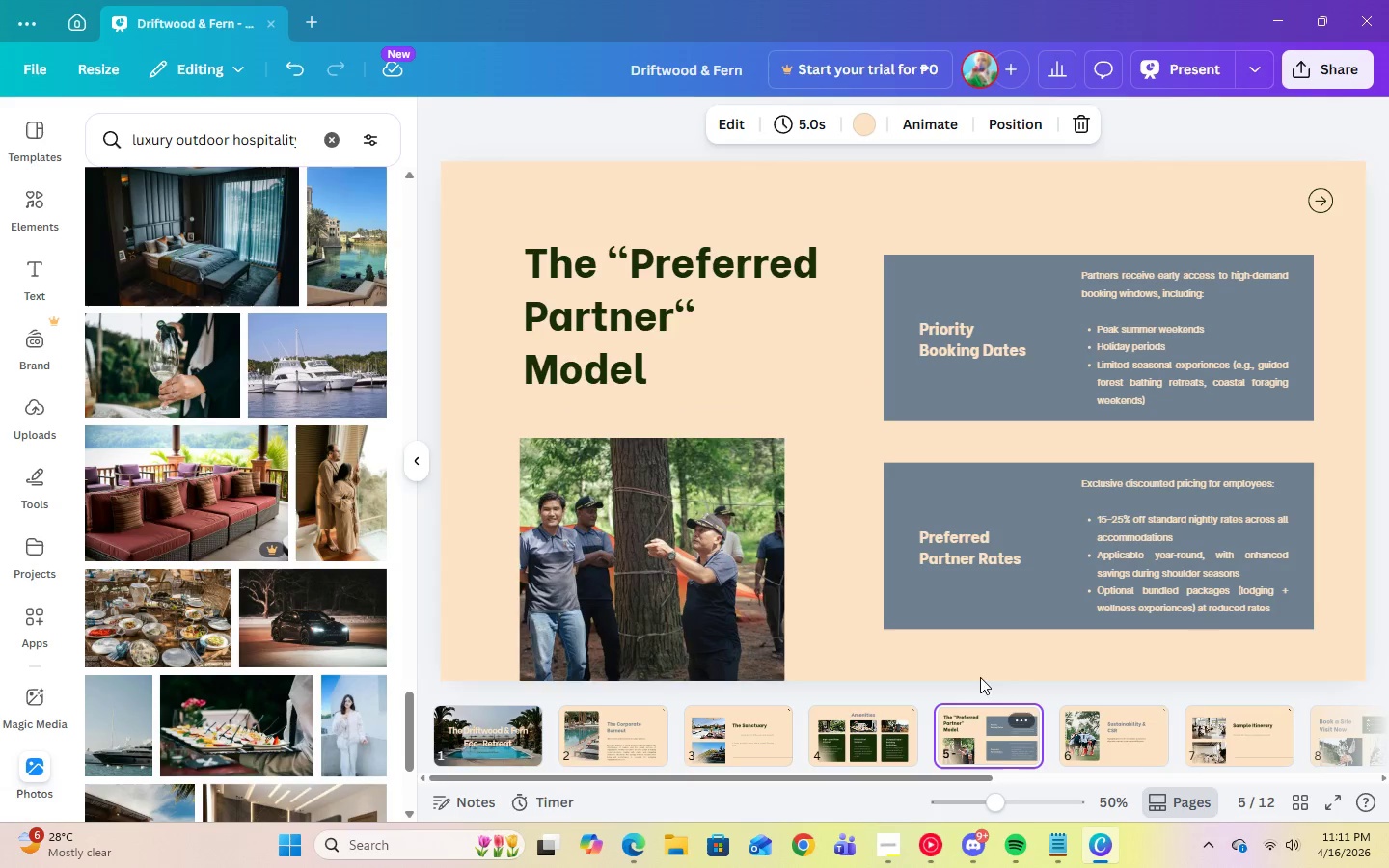 
left_click([981, 548])
 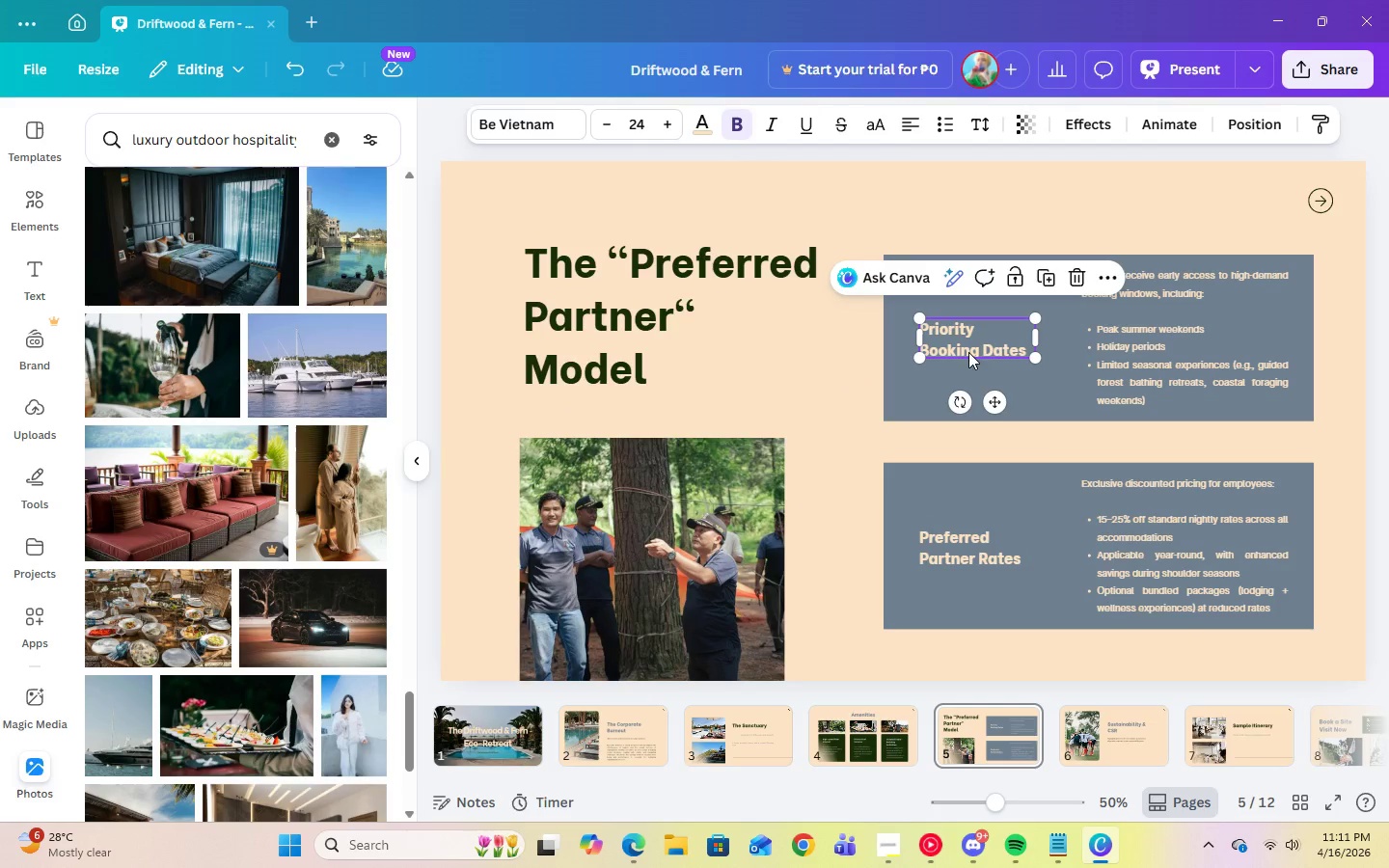 
left_click([1143, 356])
 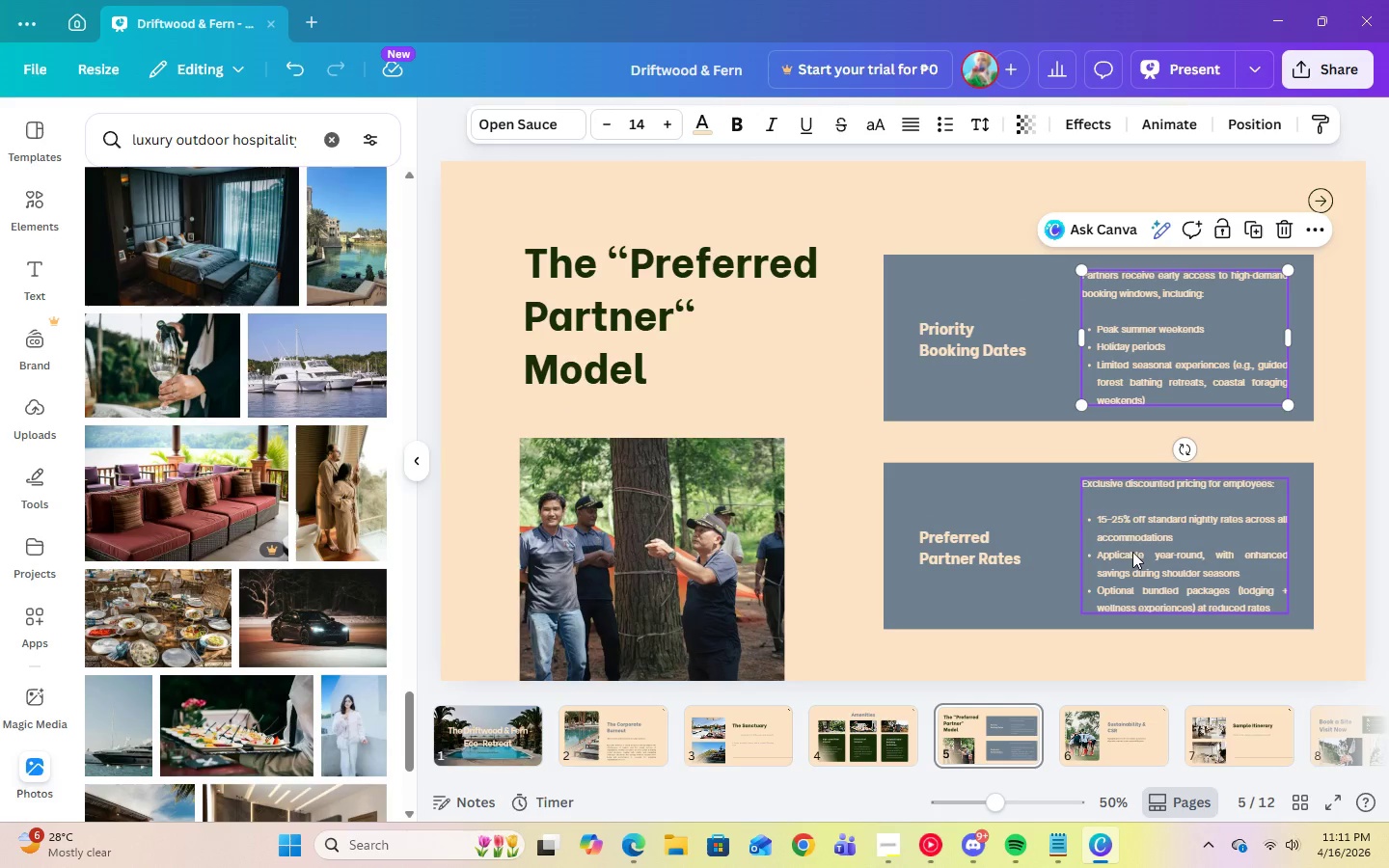 
left_click([1133, 559])
 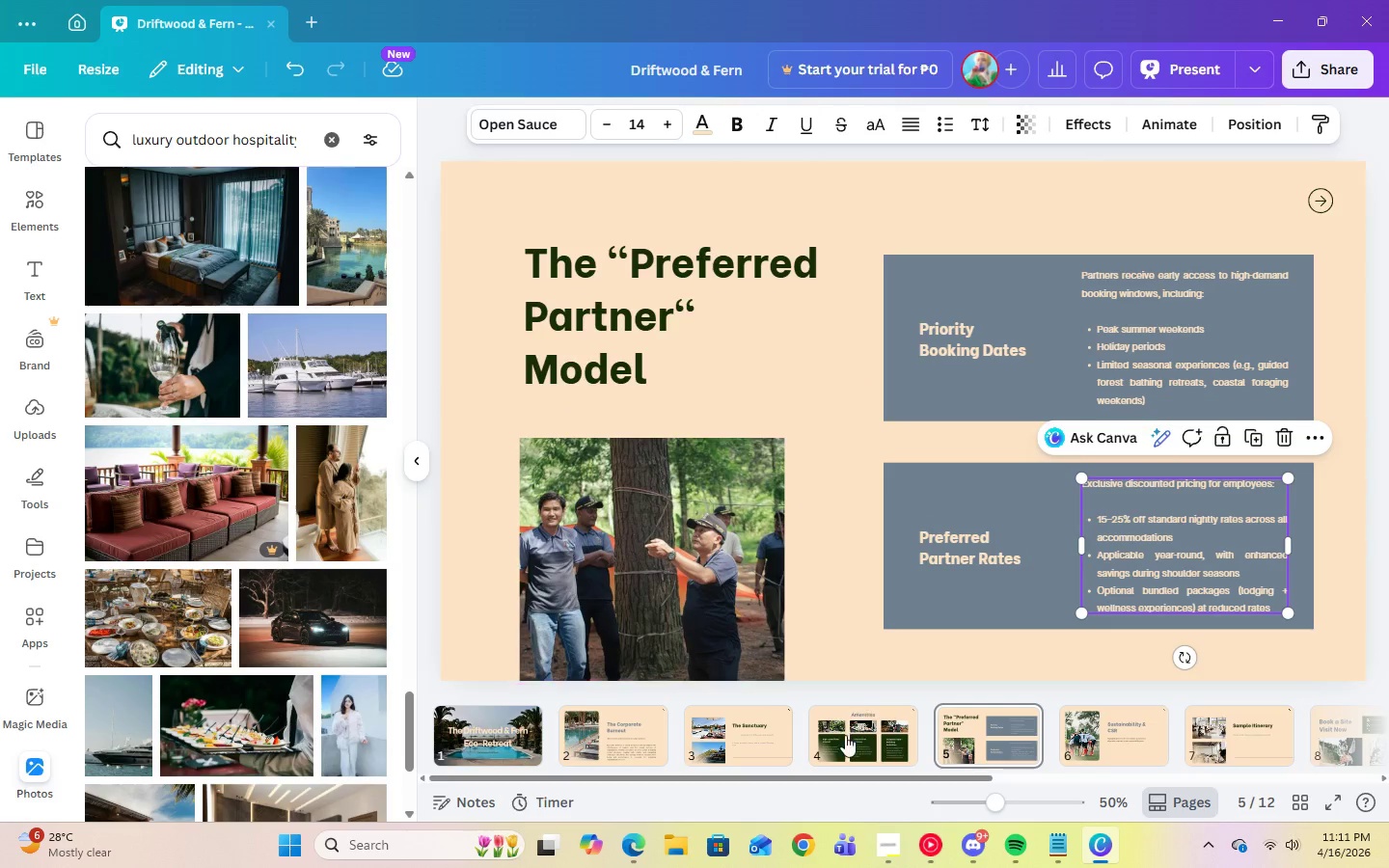 
left_click([844, 736])
 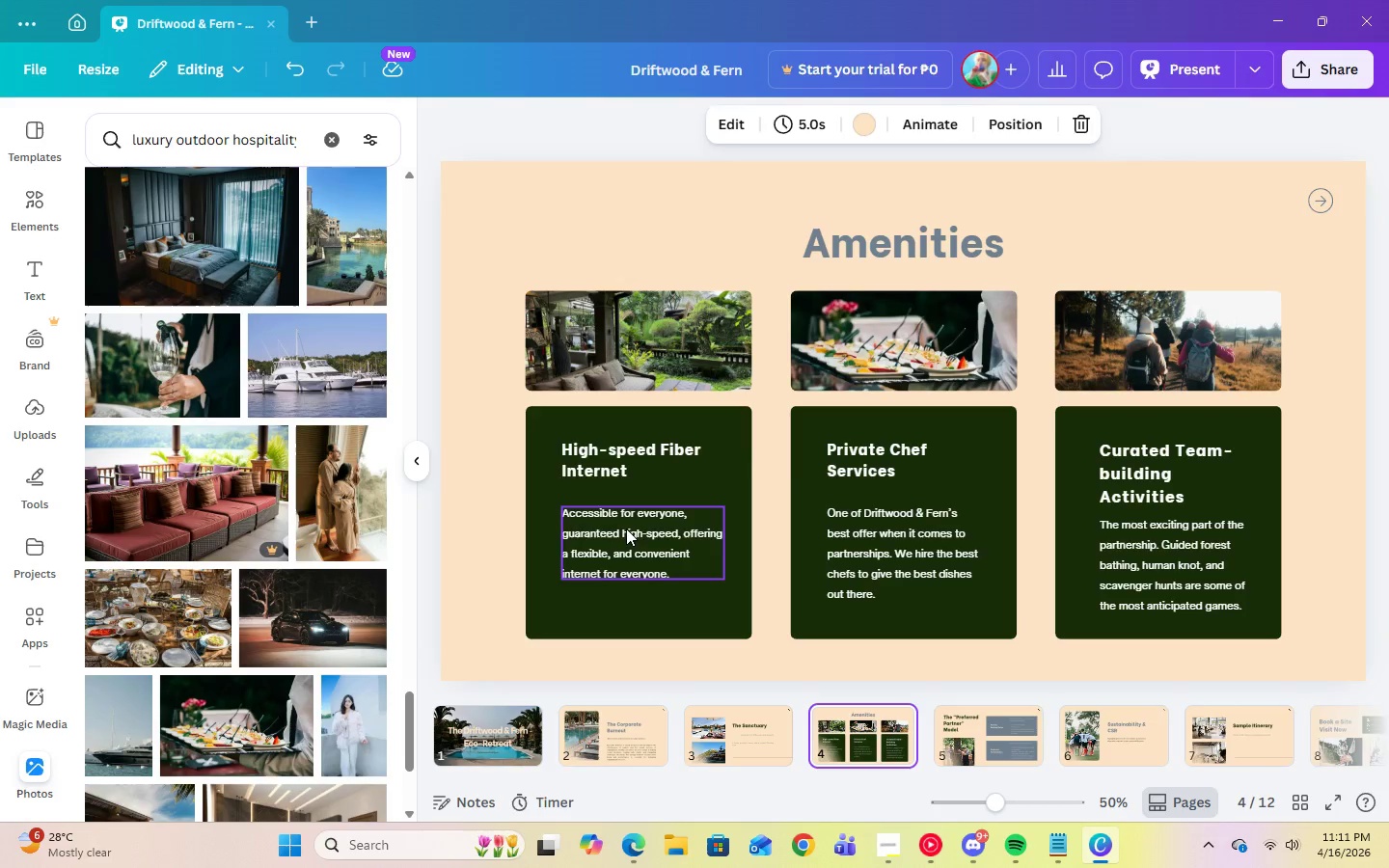 
left_click([630, 533])
 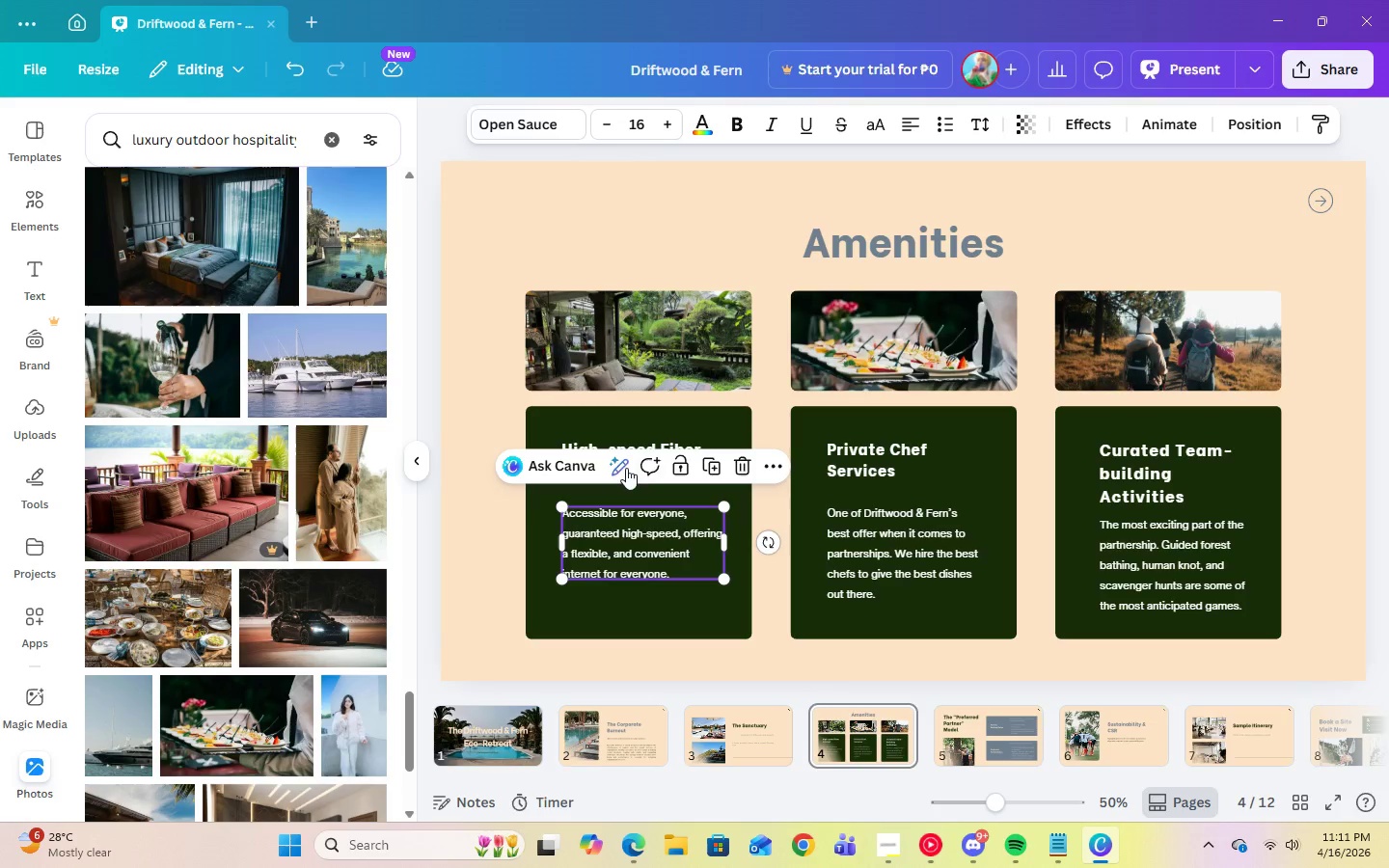 
left_click([619, 446])
 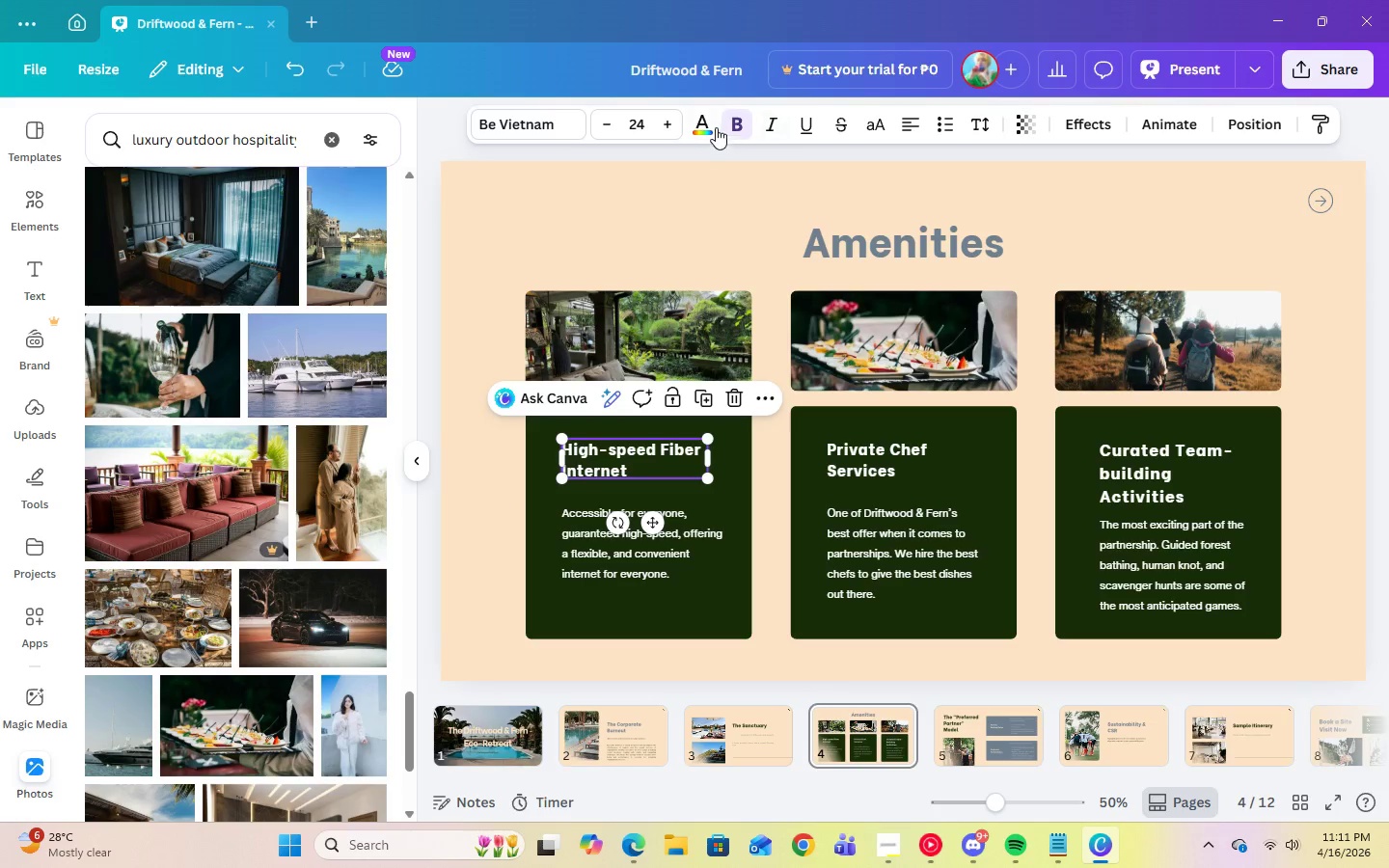 
left_click([708, 127])
 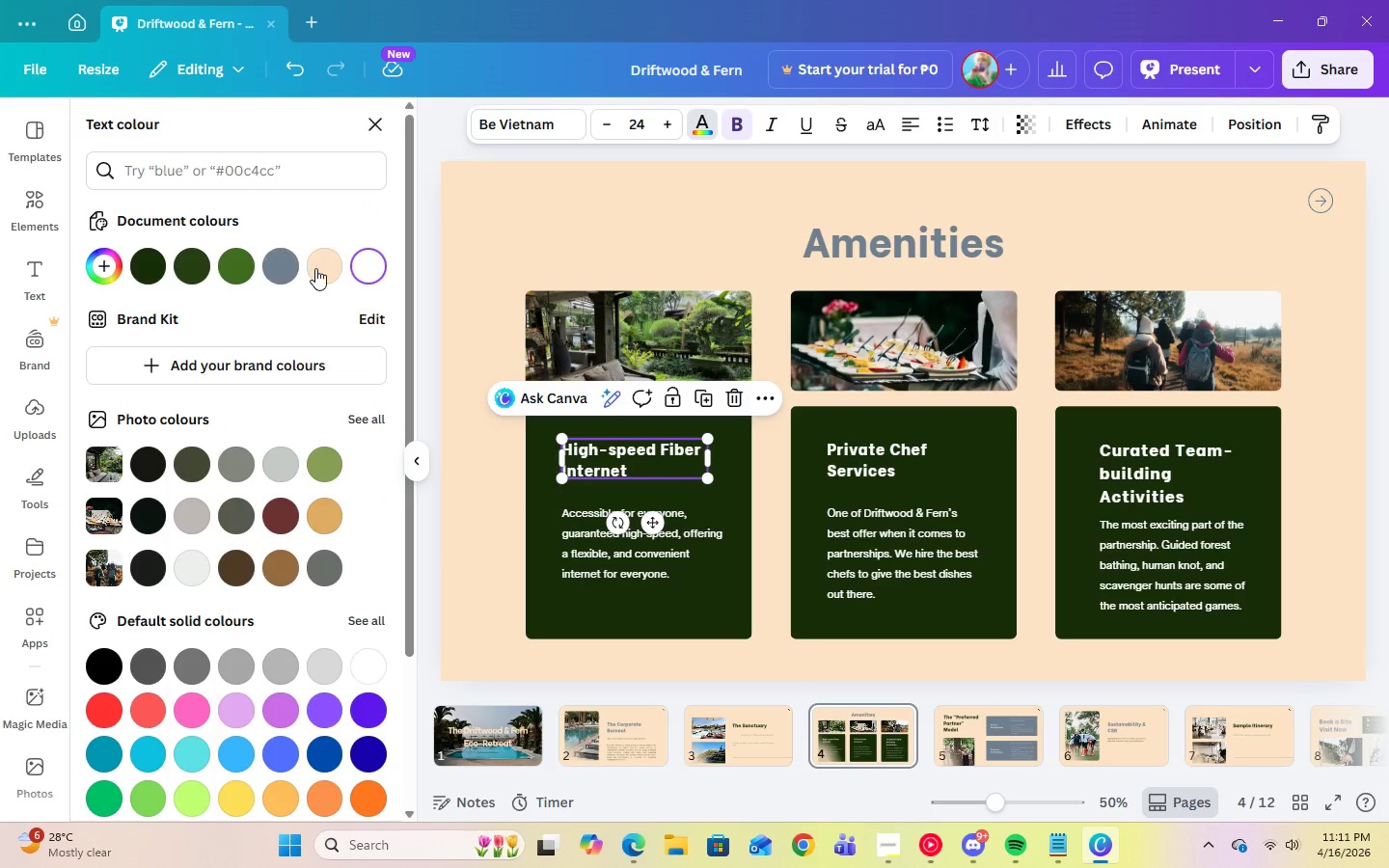 
left_click([315, 268])
 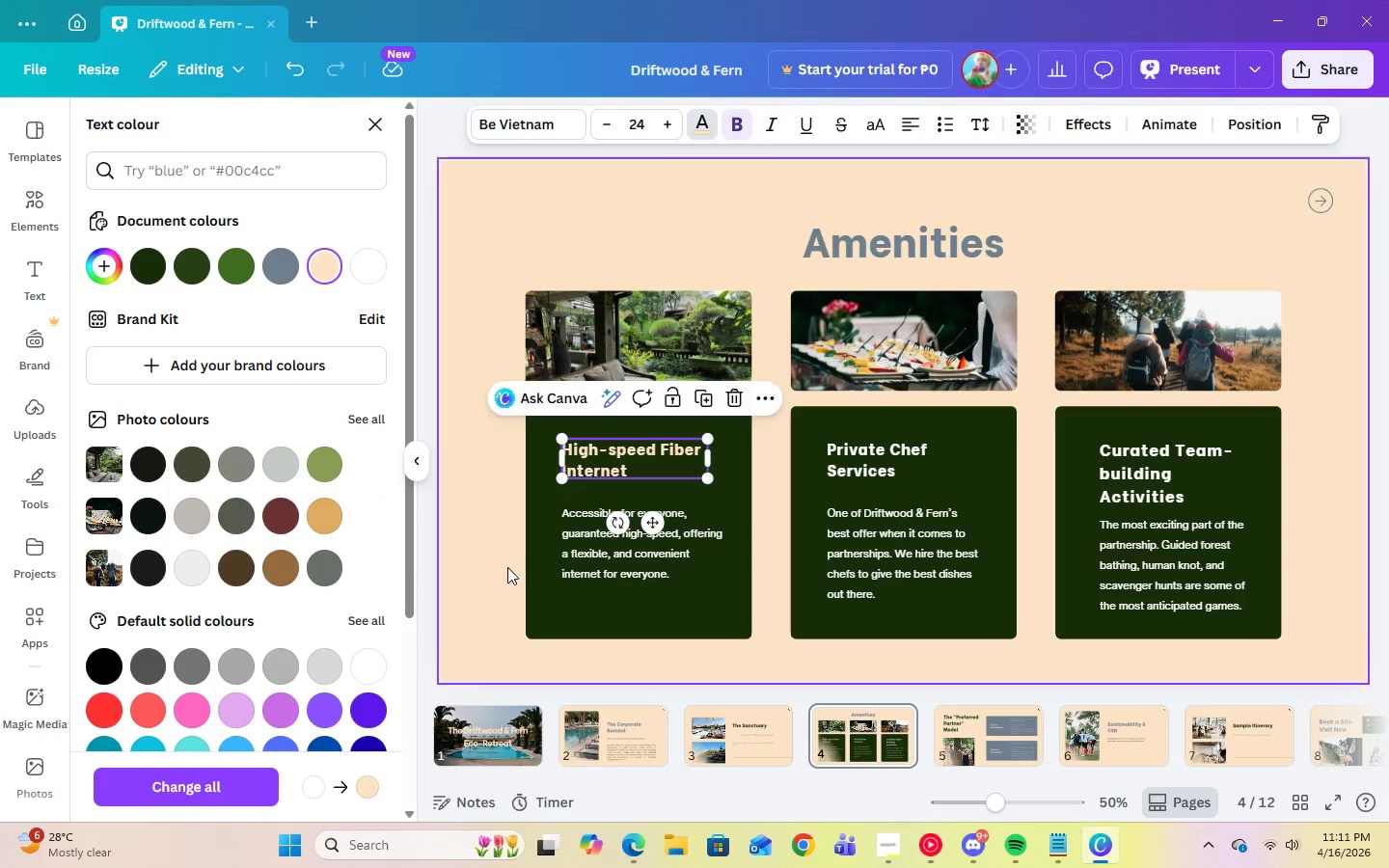 
left_click([580, 571])
 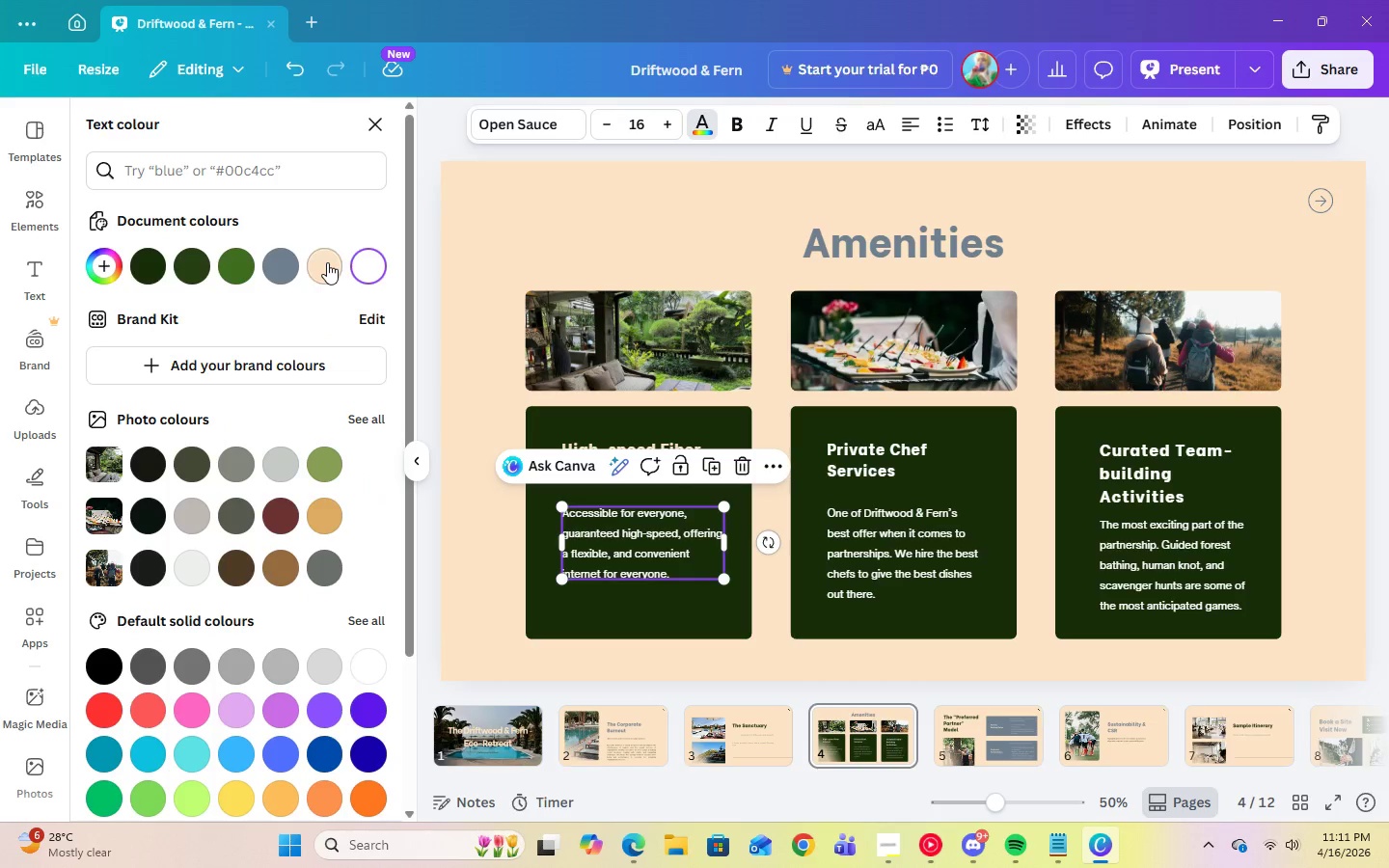 
left_click([327, 262])
 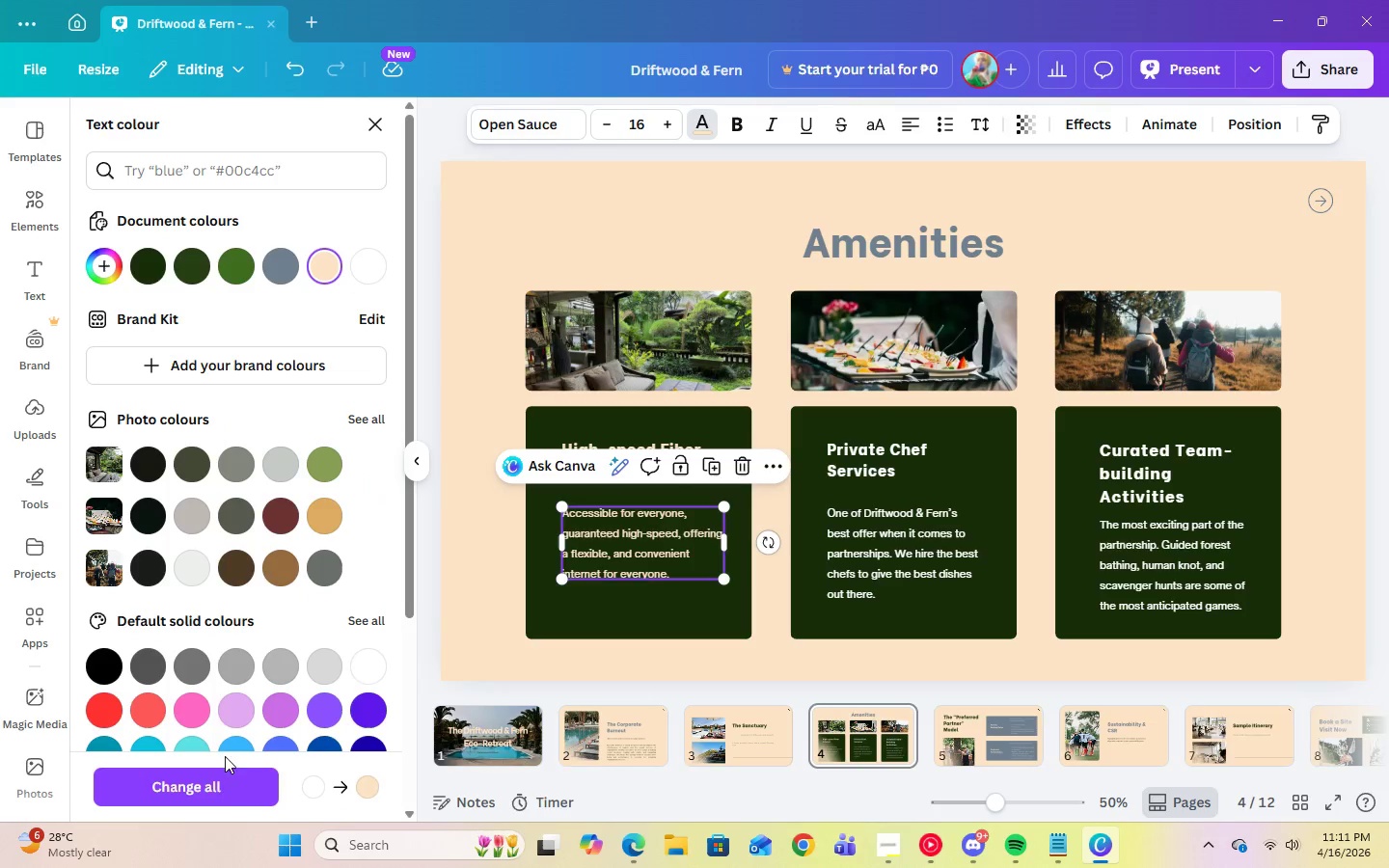 
left_click([218, 782])
 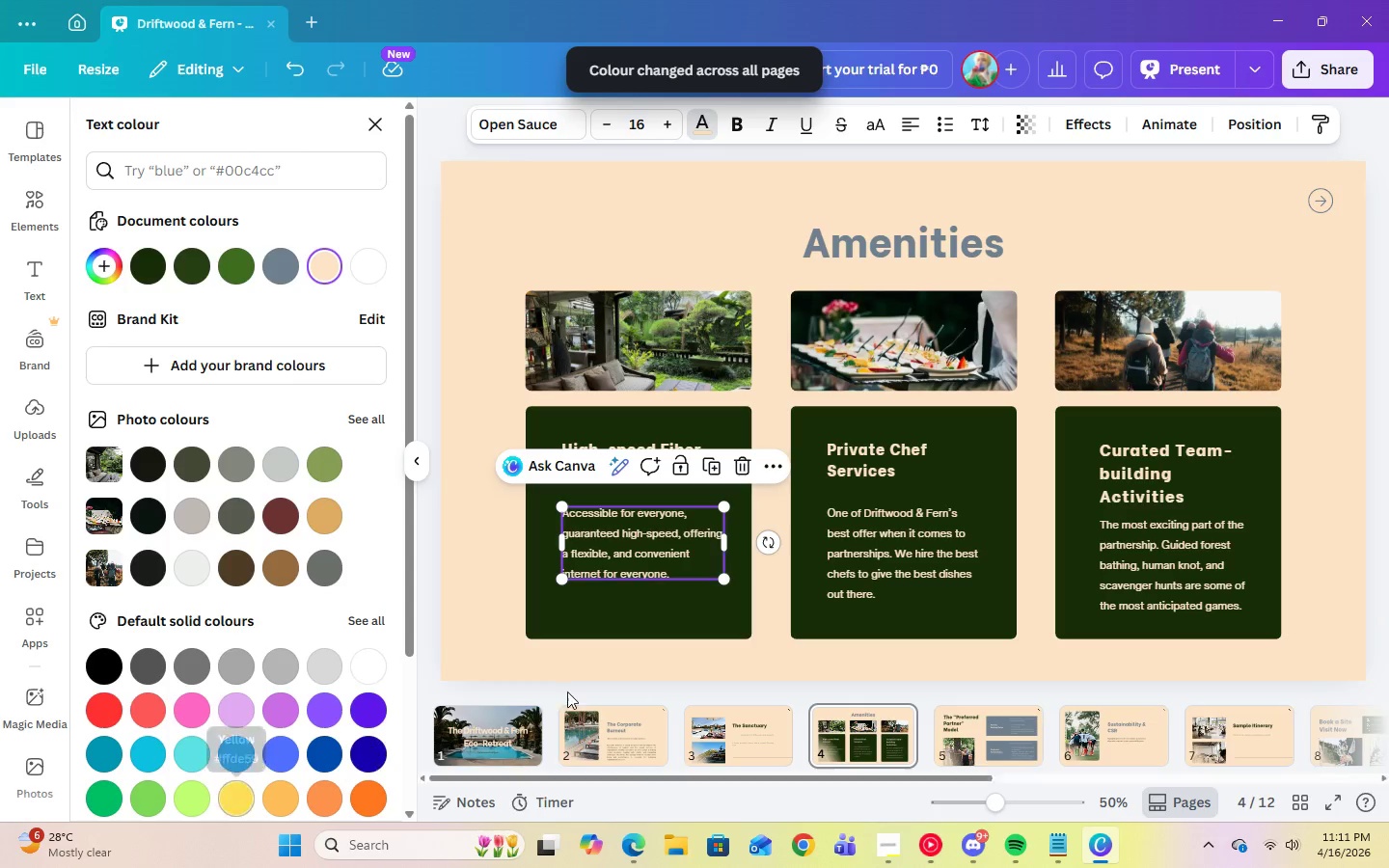 
left_click([903, 453])
 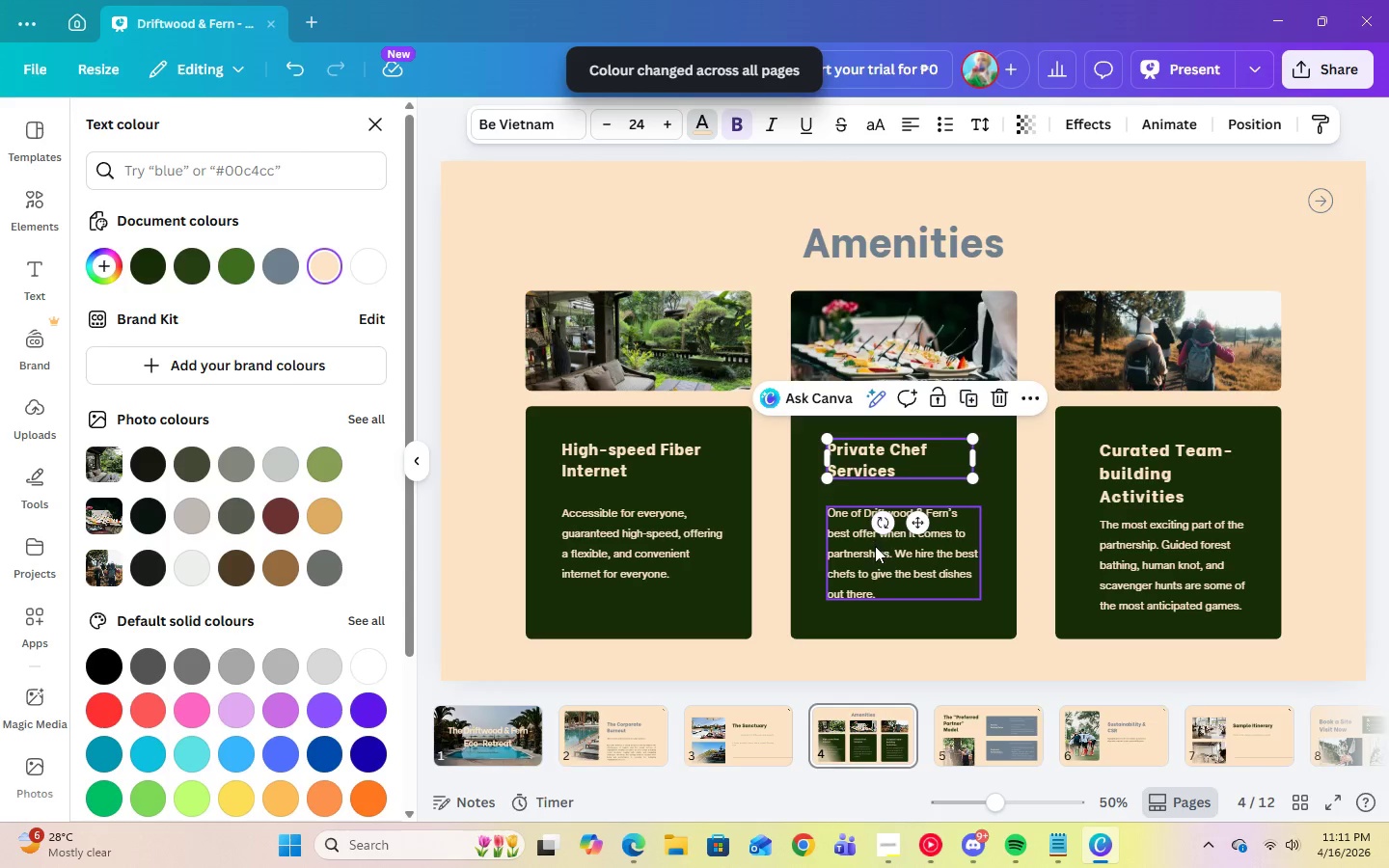 
left_click([875, 546])
 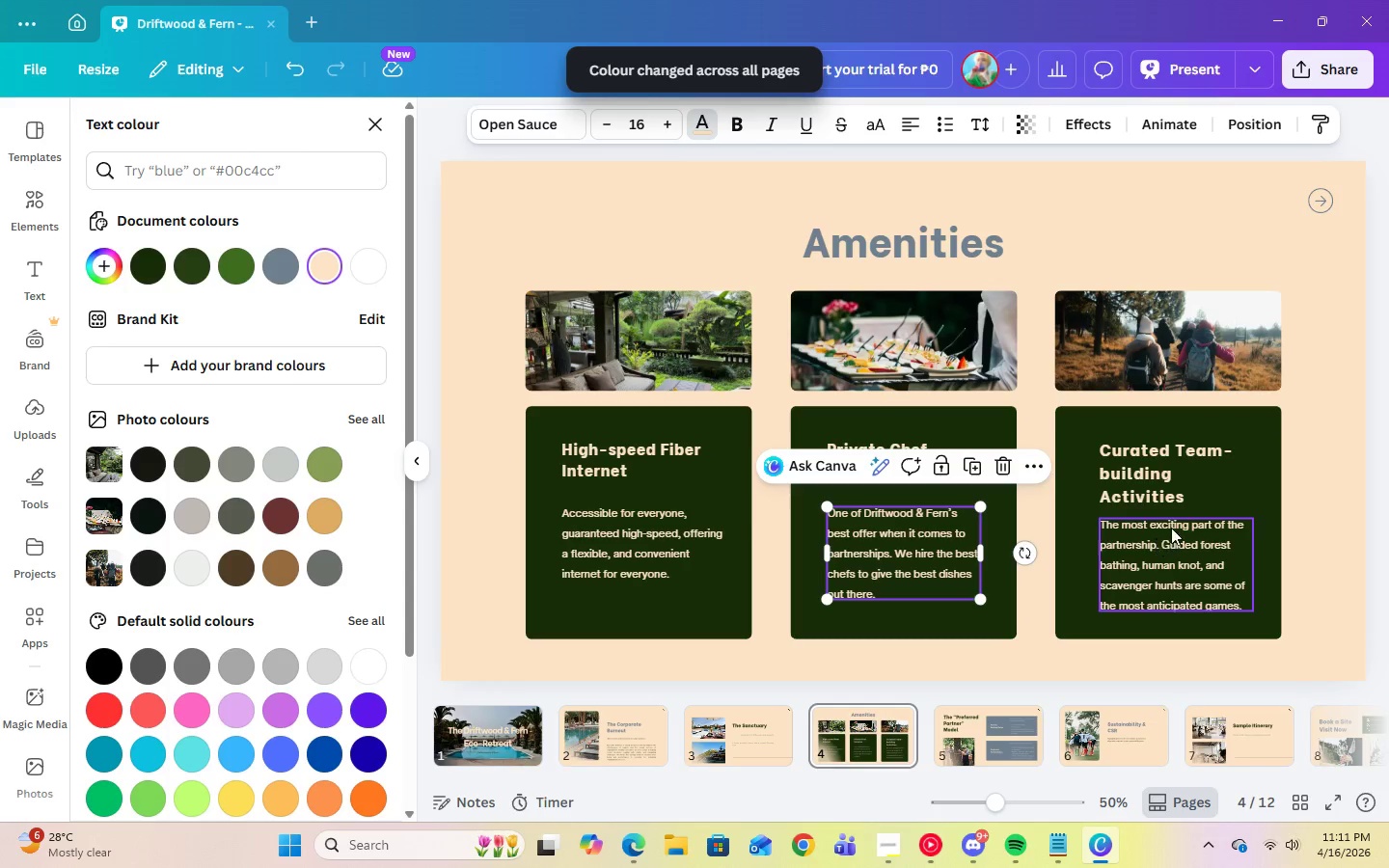 
left_click([1171, 527])
 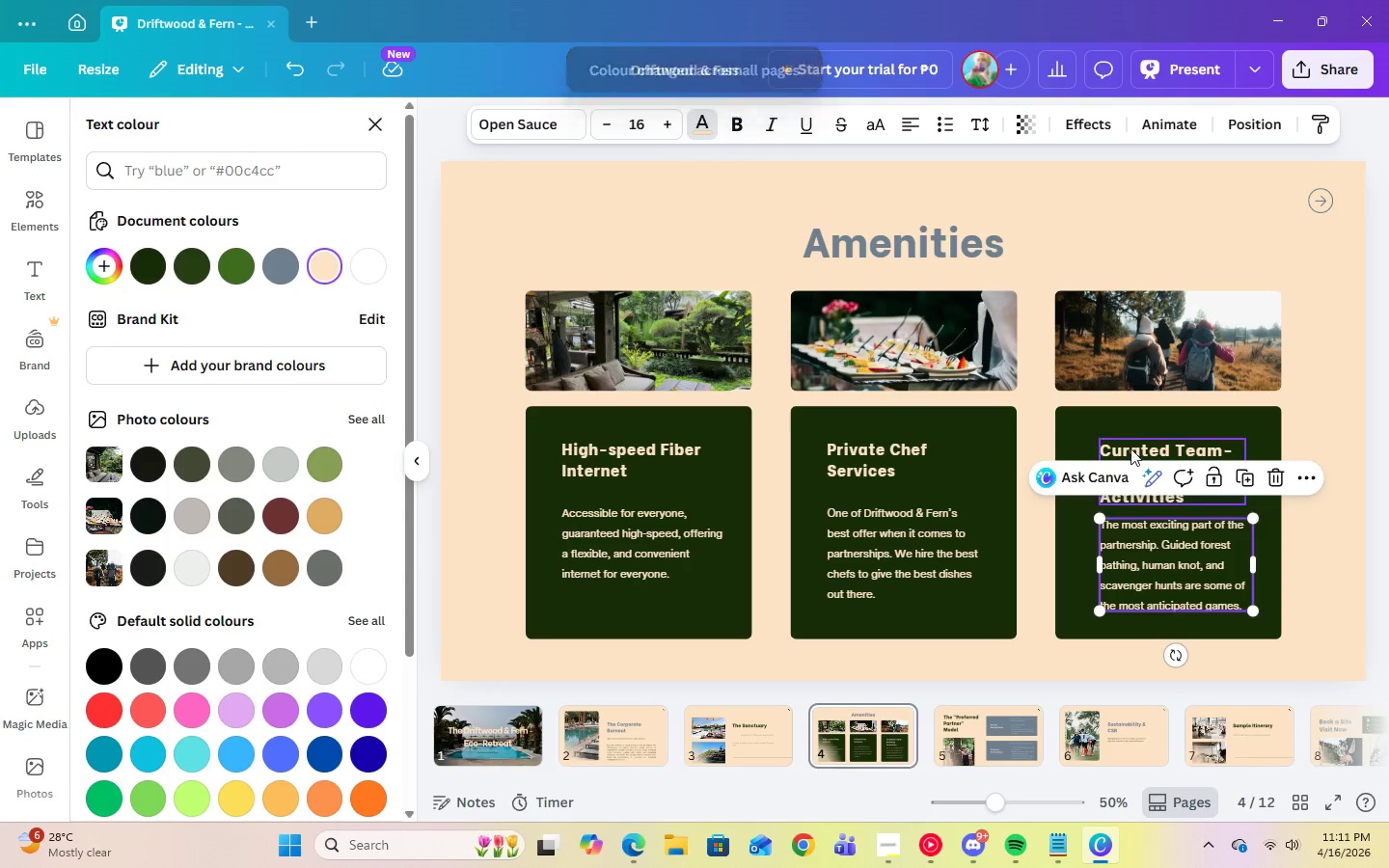 
left_click([1130, 444])
 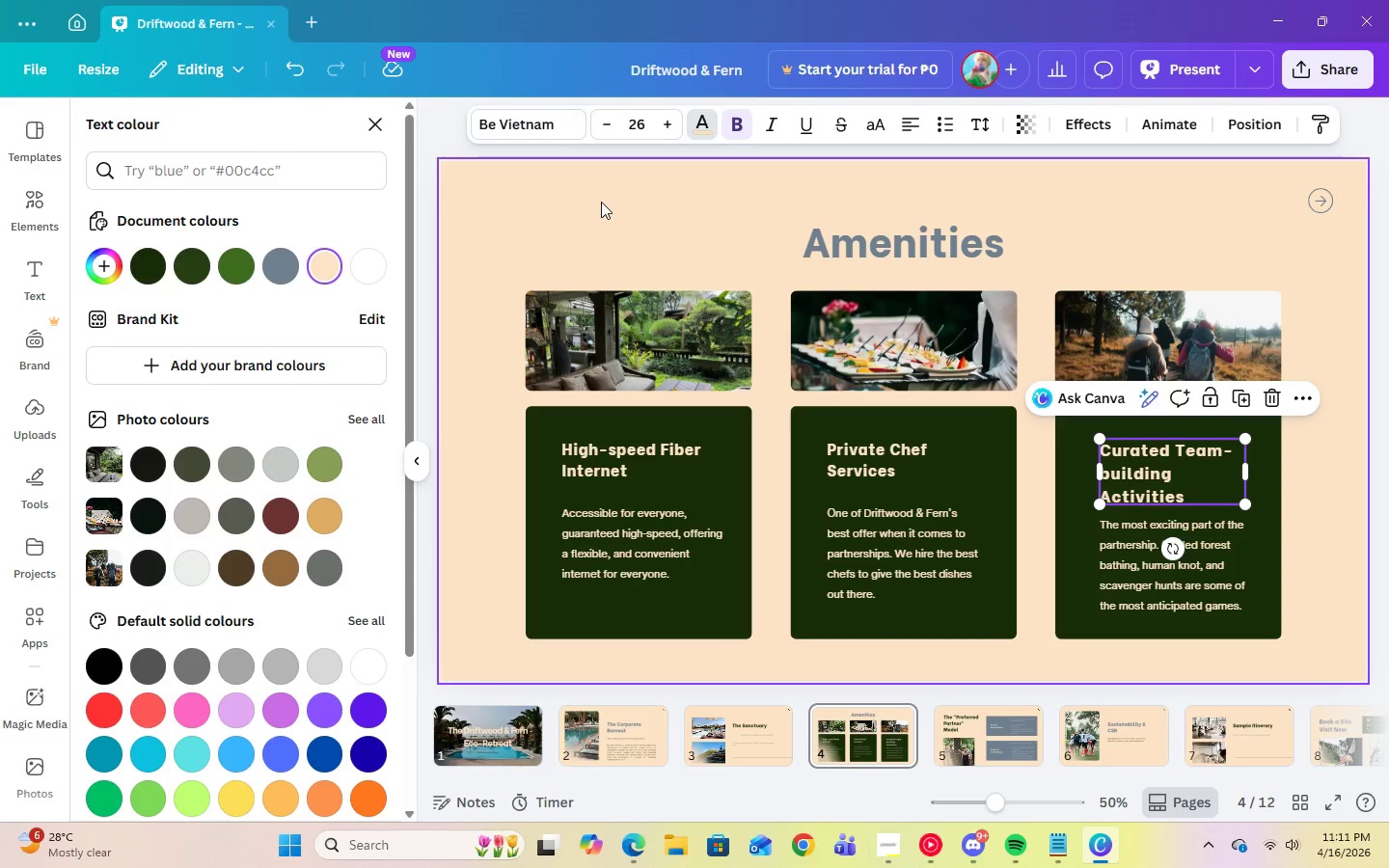 
left_click([601, 202])
 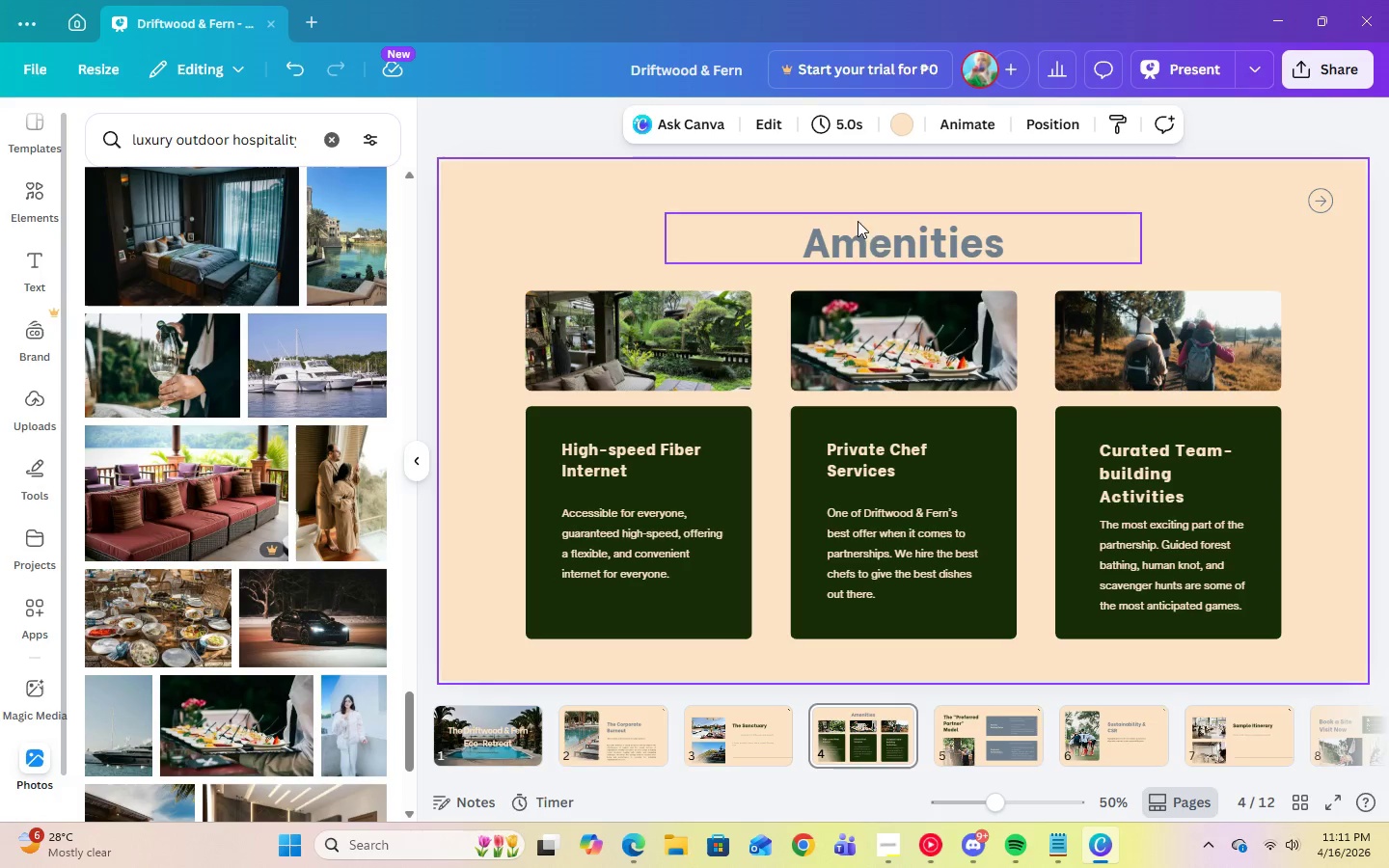 
left_click([868, 248])
 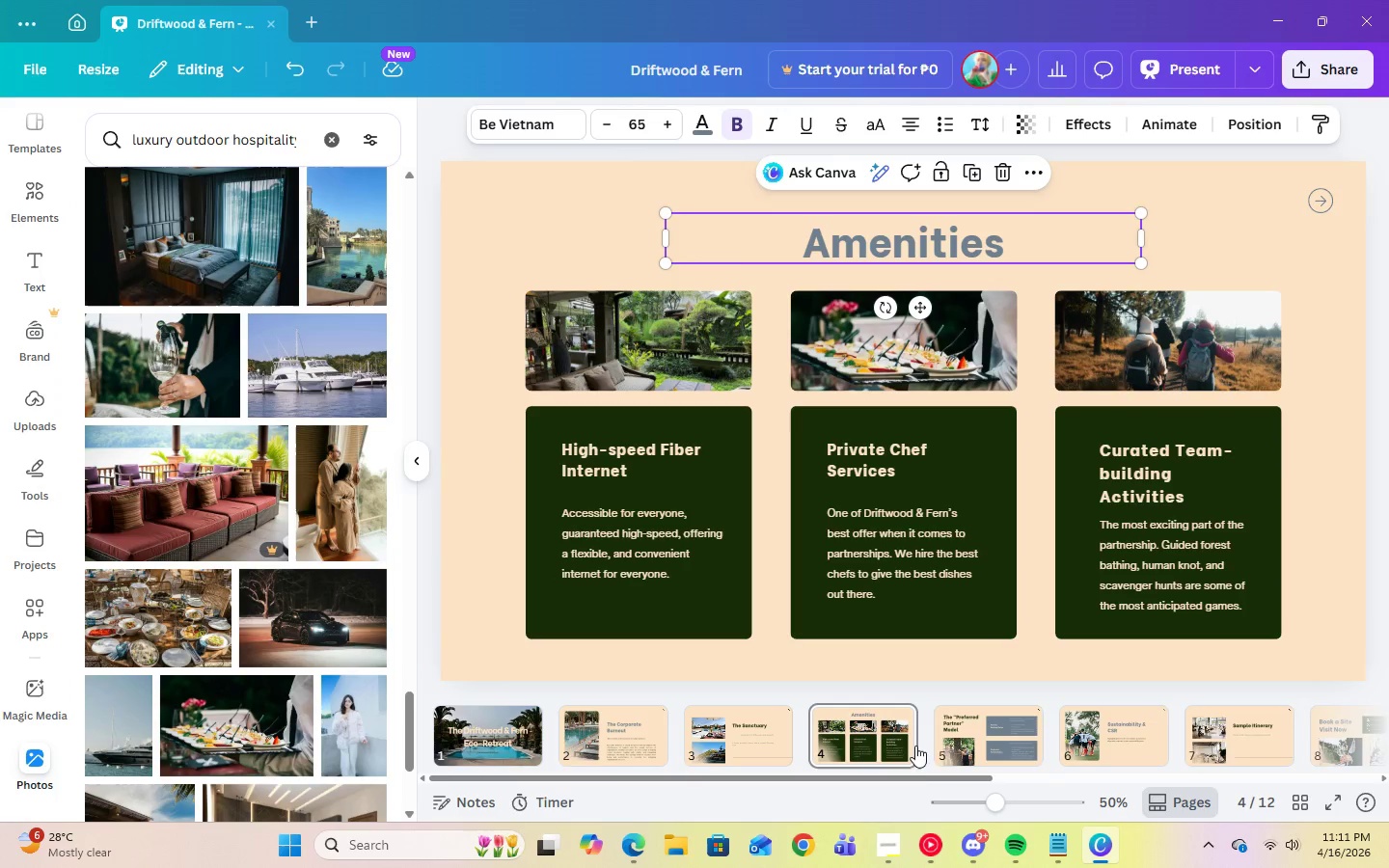 
left_click([1005, 747])
 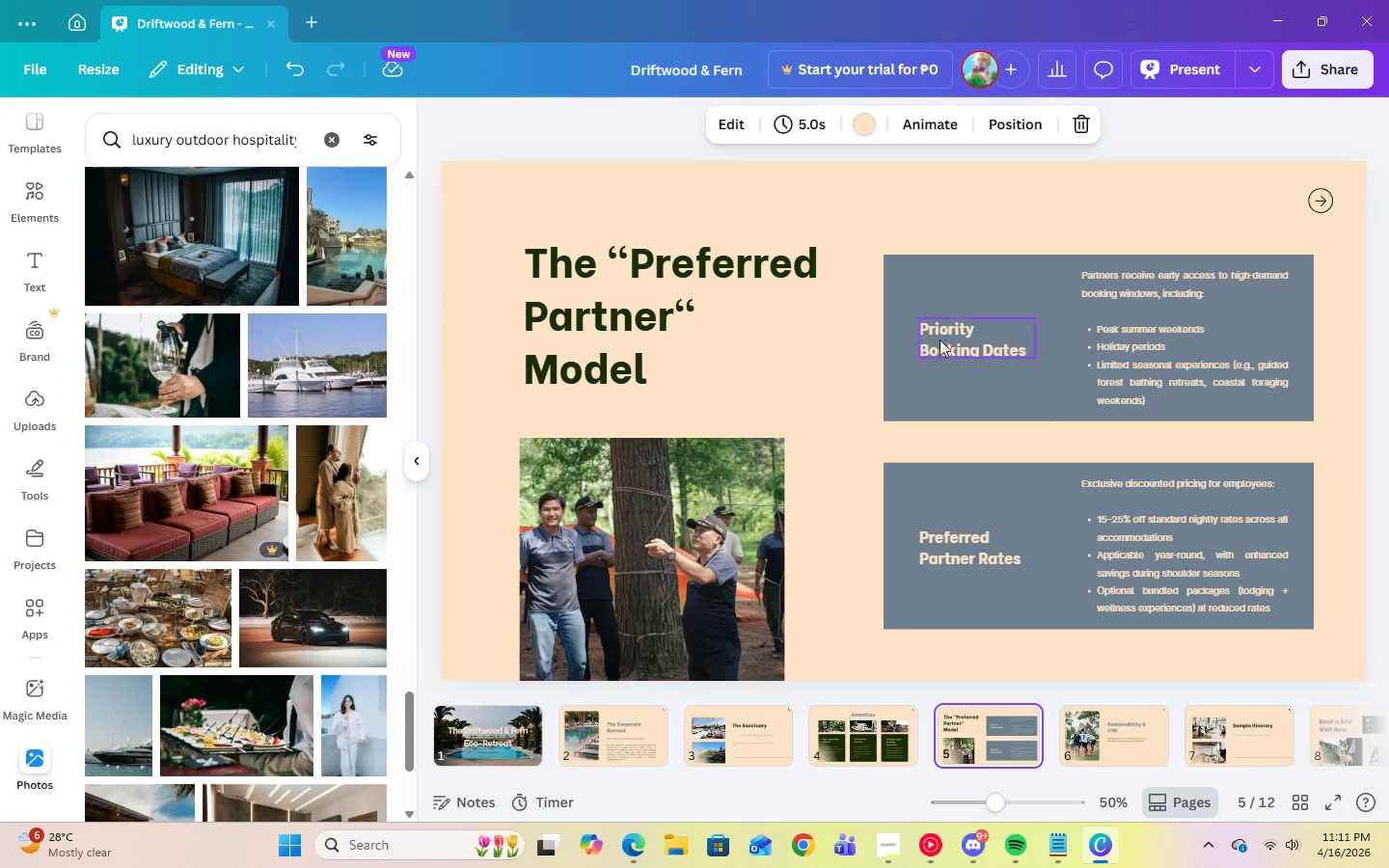 
left_click([947, 339])
 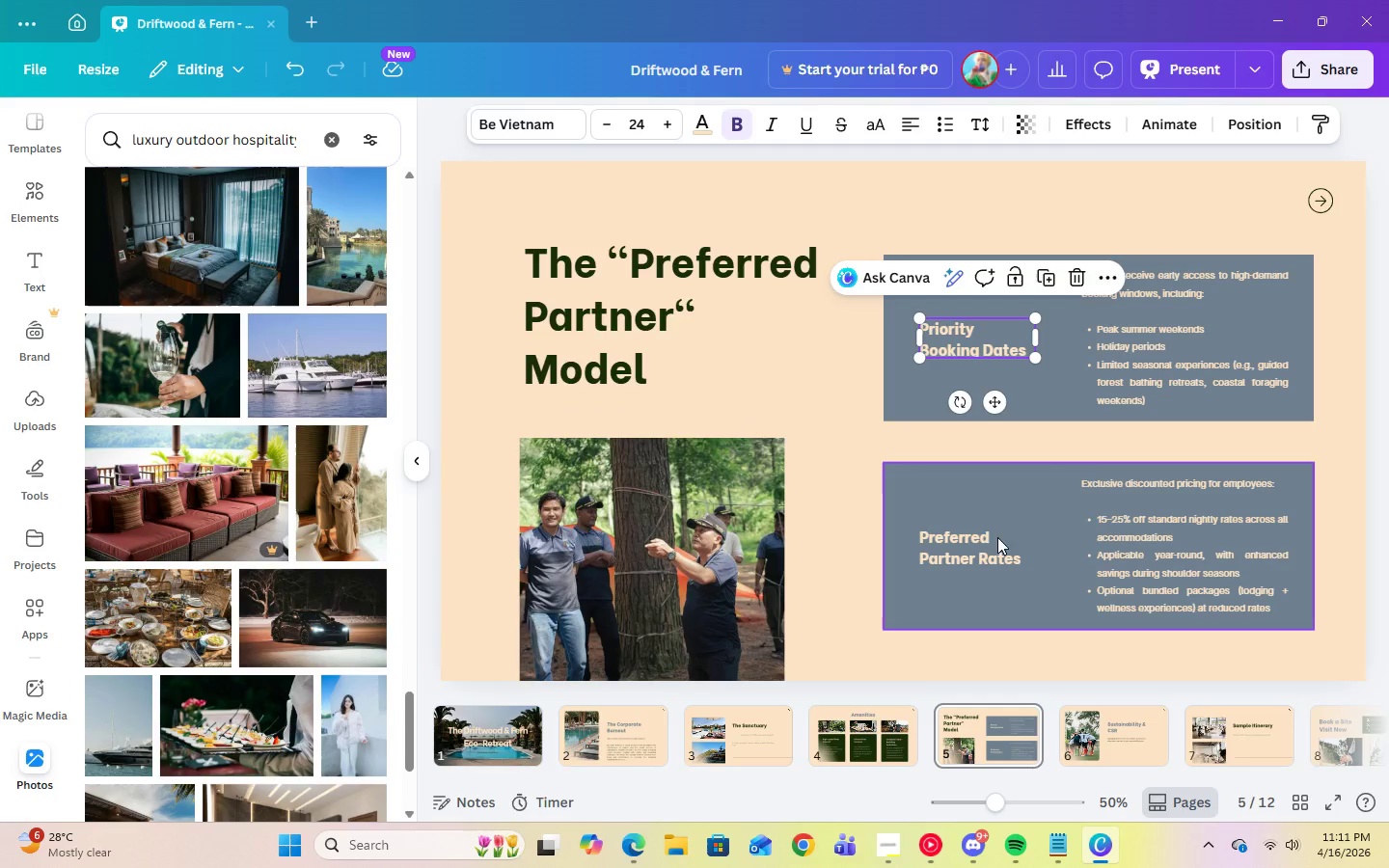 
left_click([963, 541])
 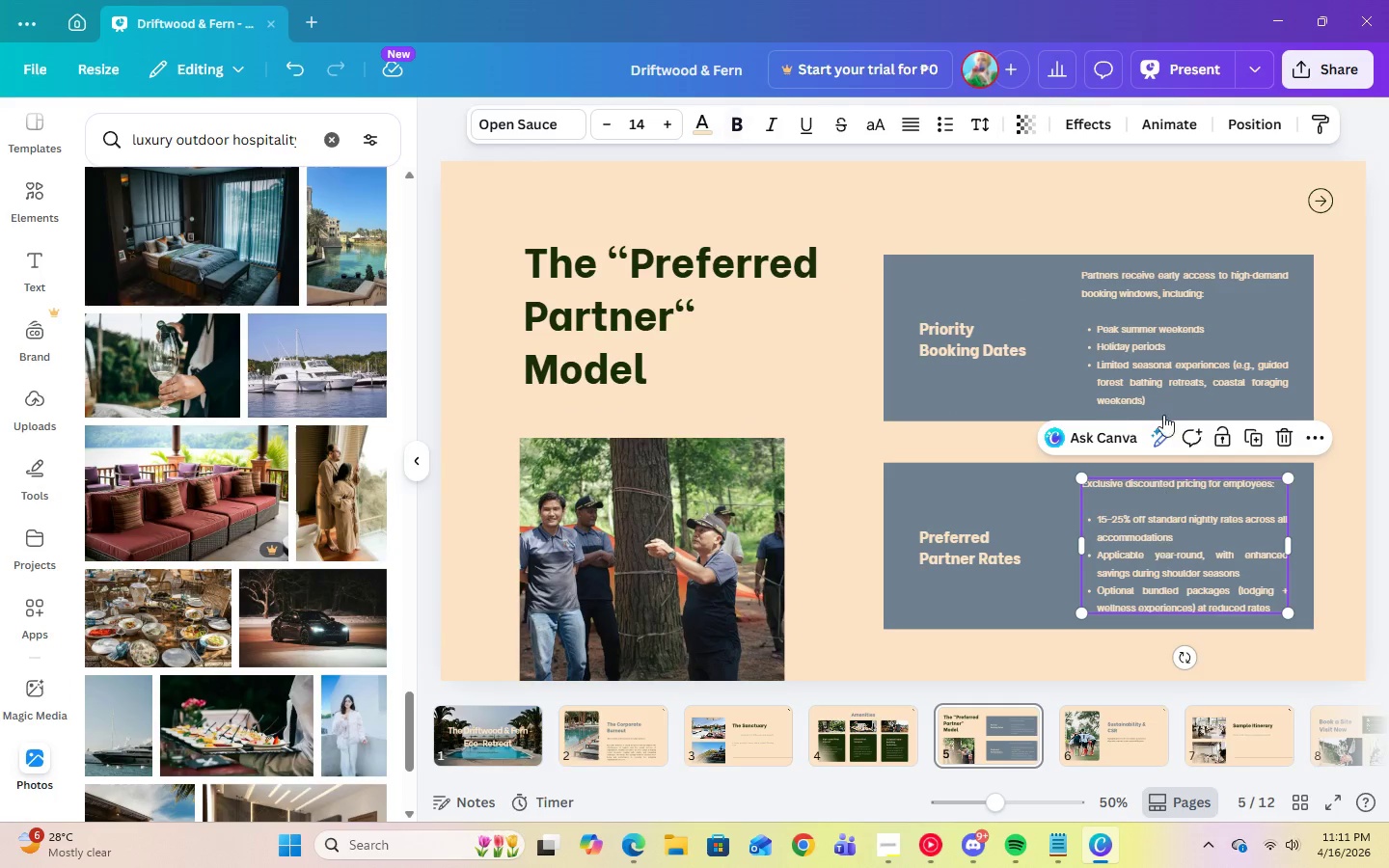 
double_click([1138, 337])
 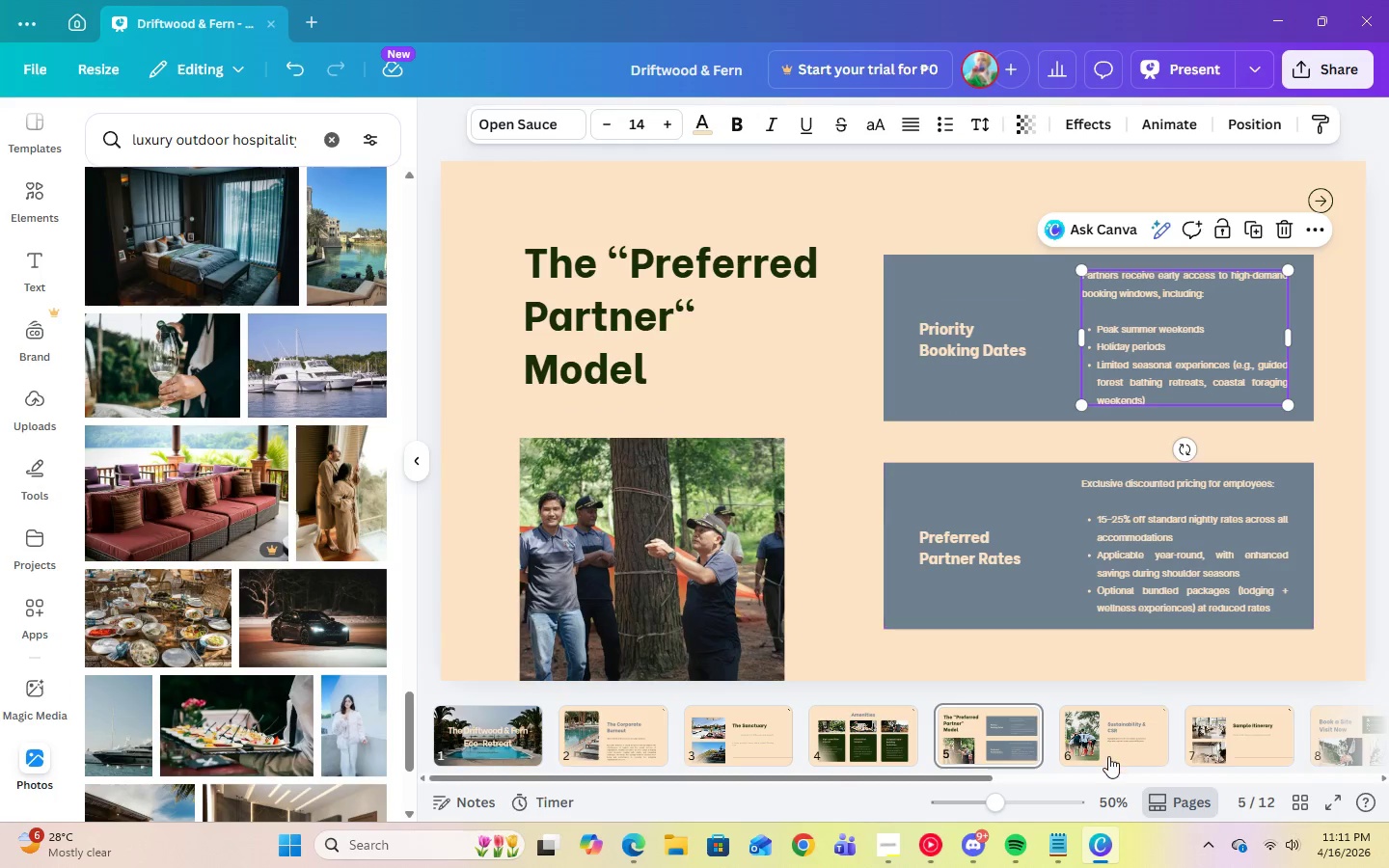 
left_click([1106, 763])
 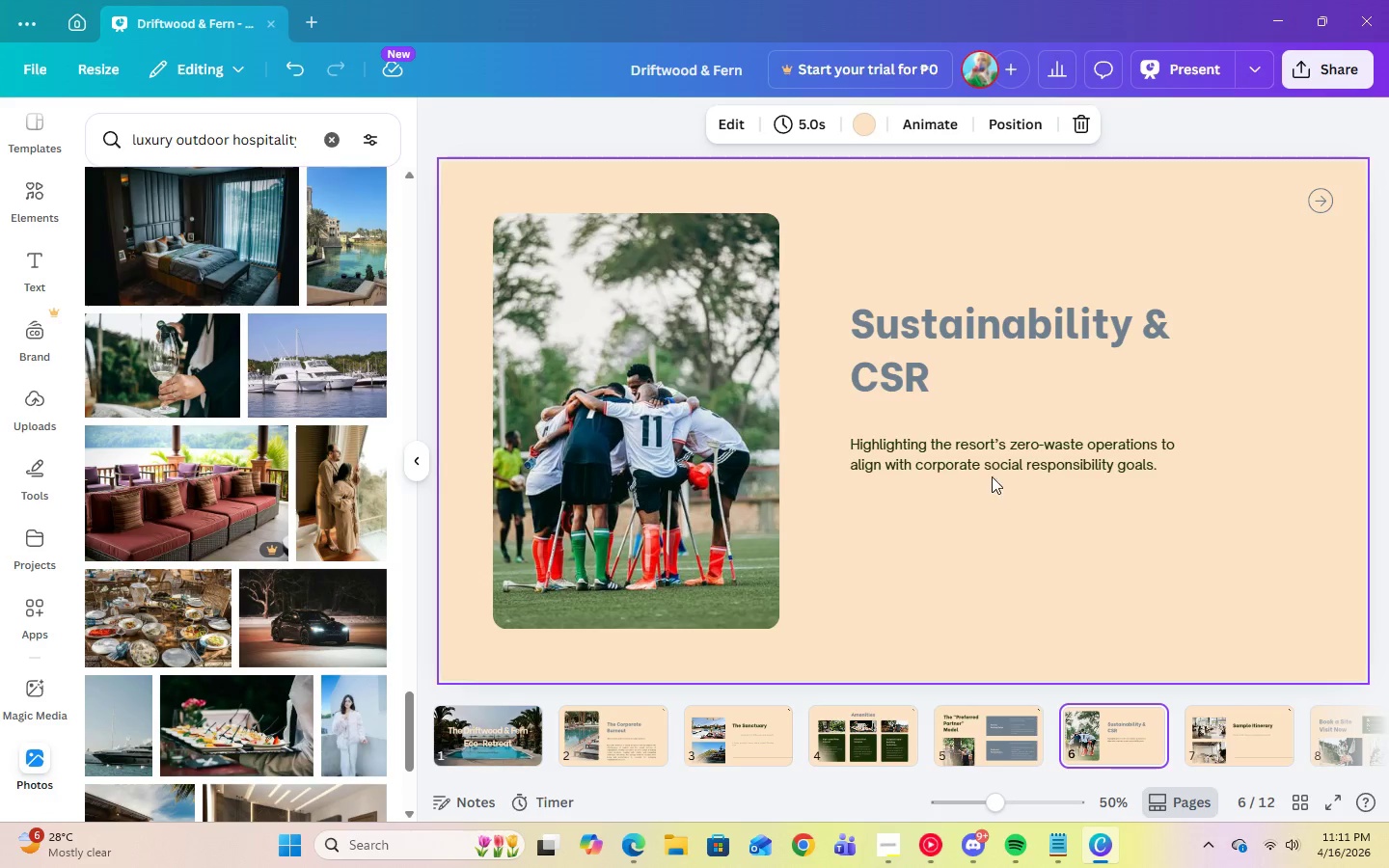 
left_click([988, 465])
 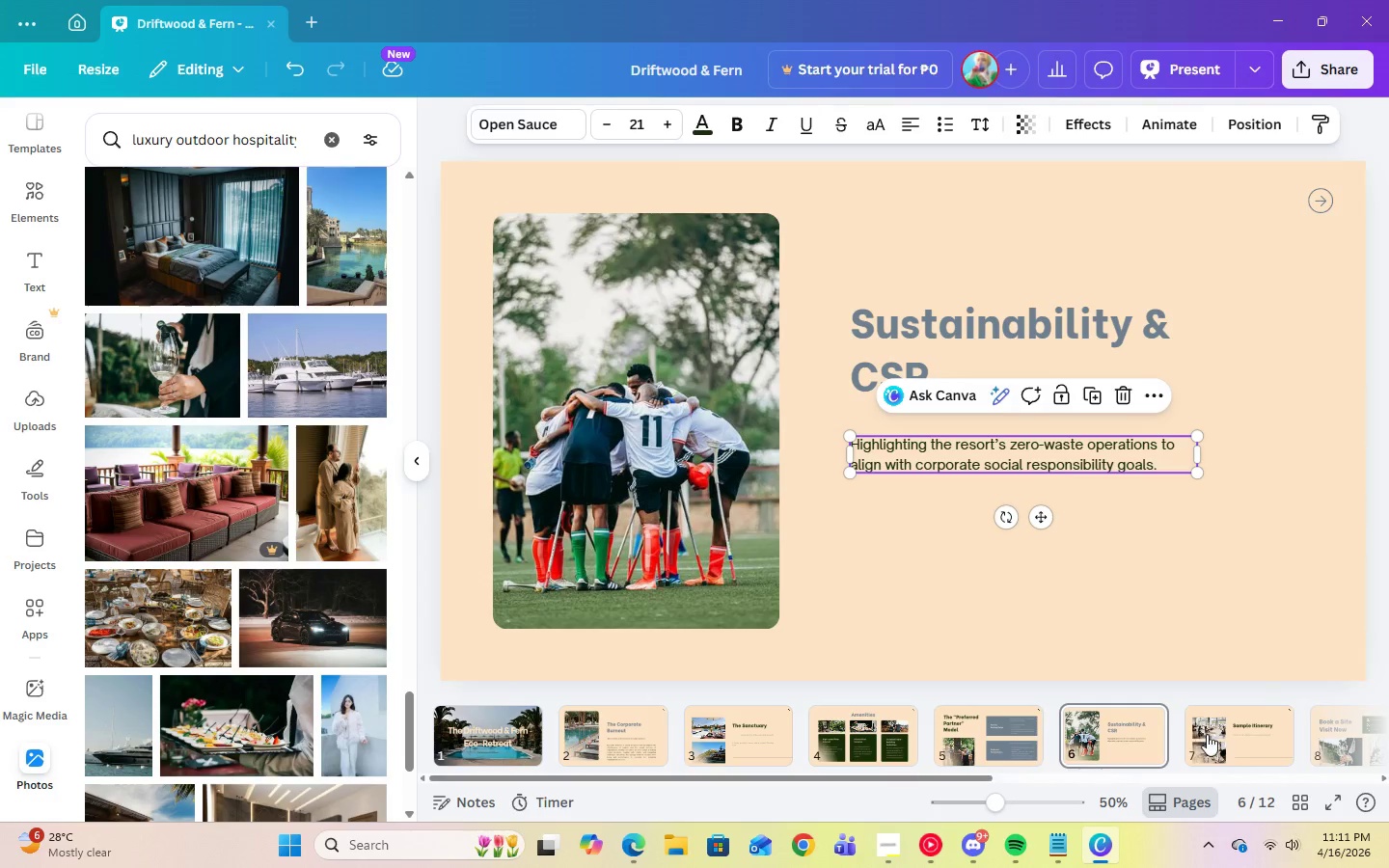 
left_click([1223, 734])
 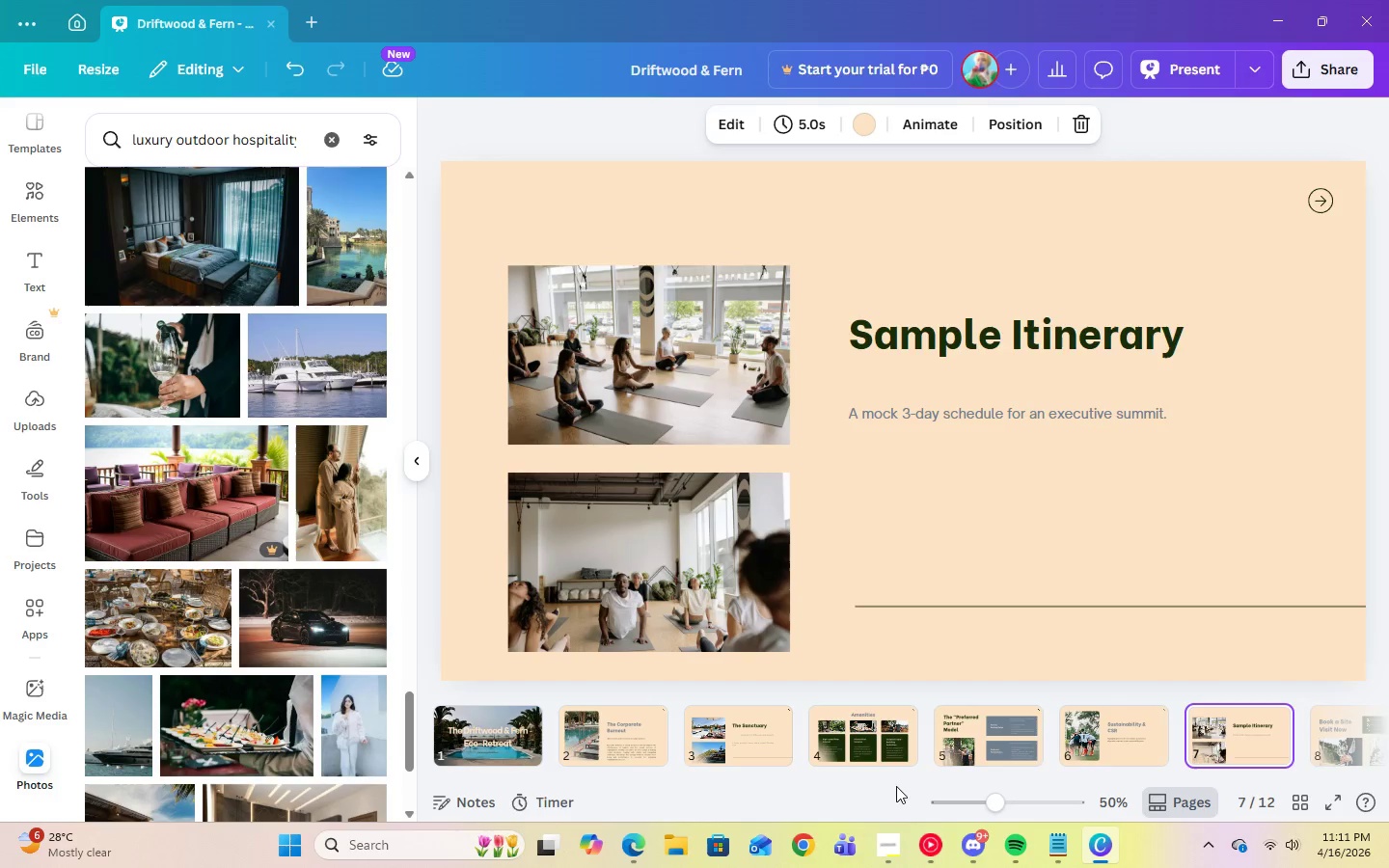 
left_click_drag(start_coordinate=[894, 776], to_coordinate=[1076, 782])
 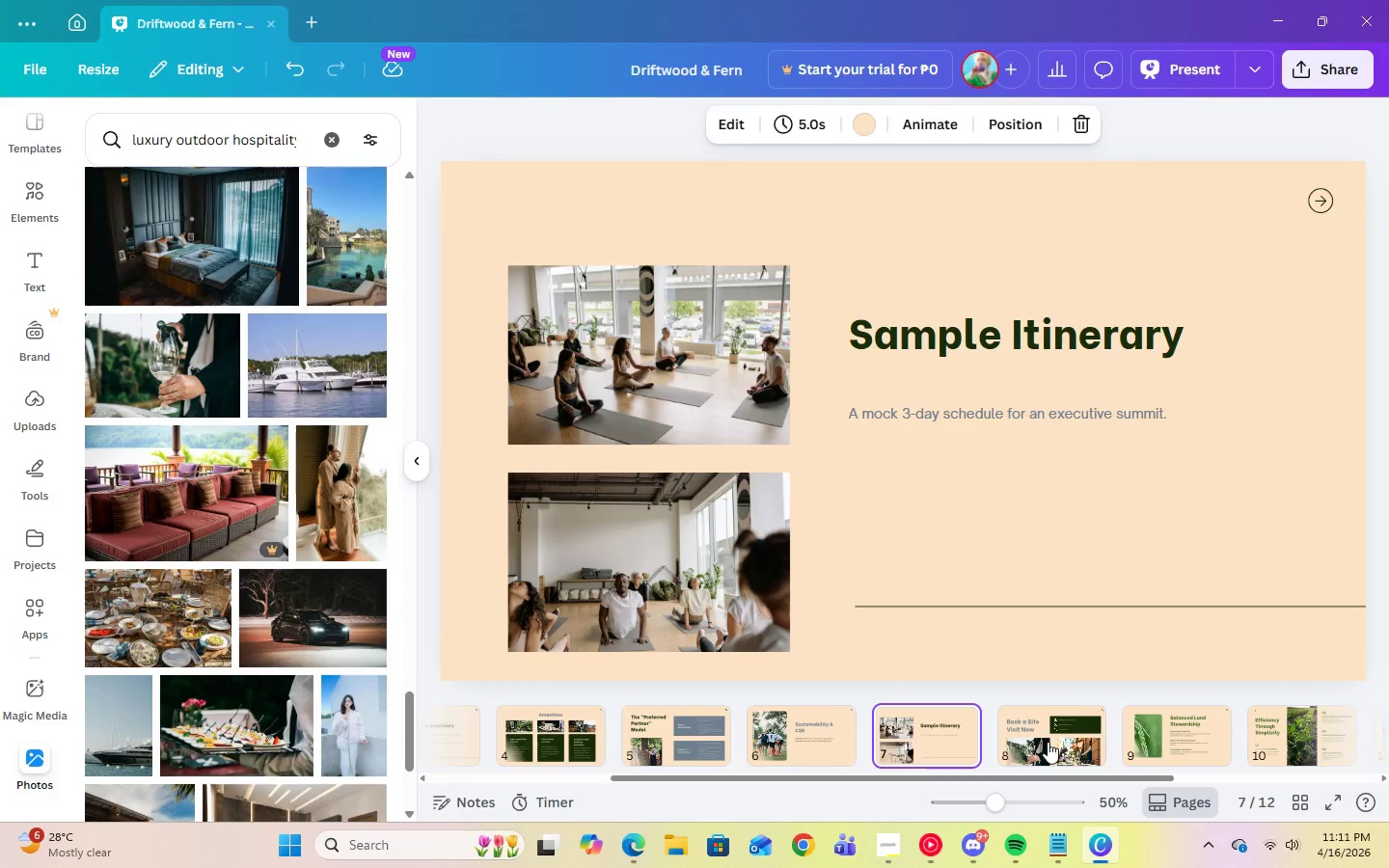 
left_click([1048, 742])
 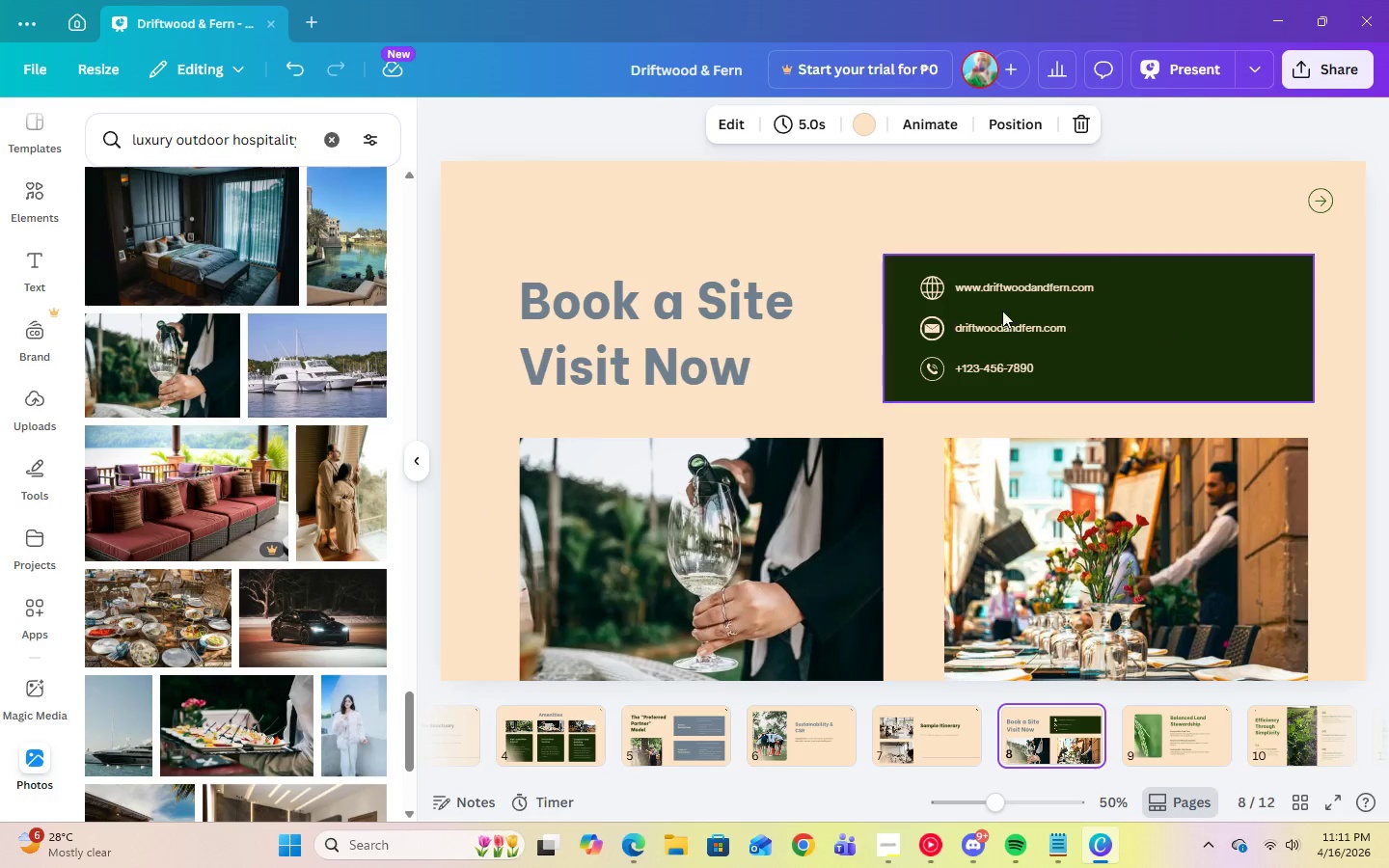 
left_click([1001, 289])
 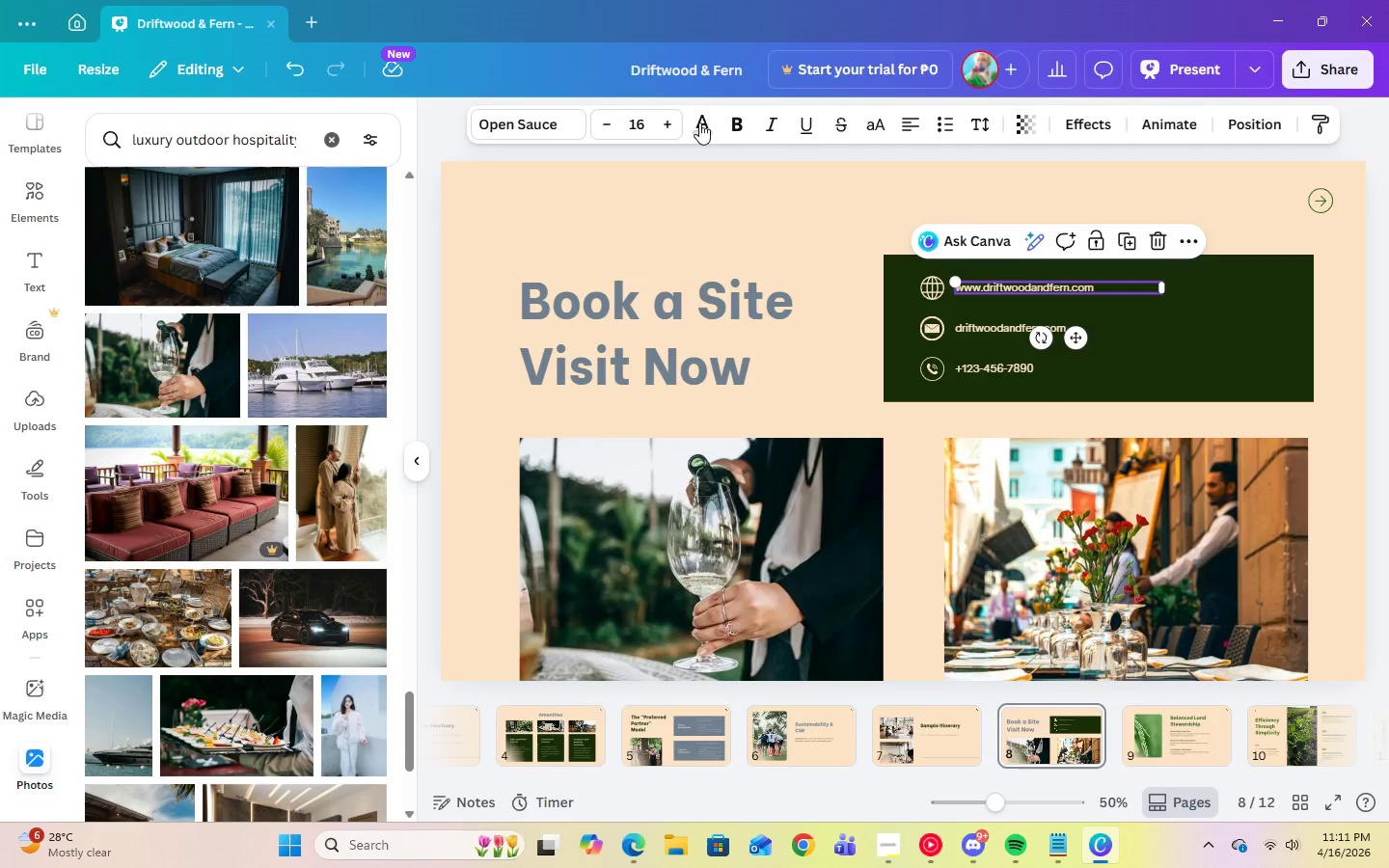 
left_click([696, 117])
 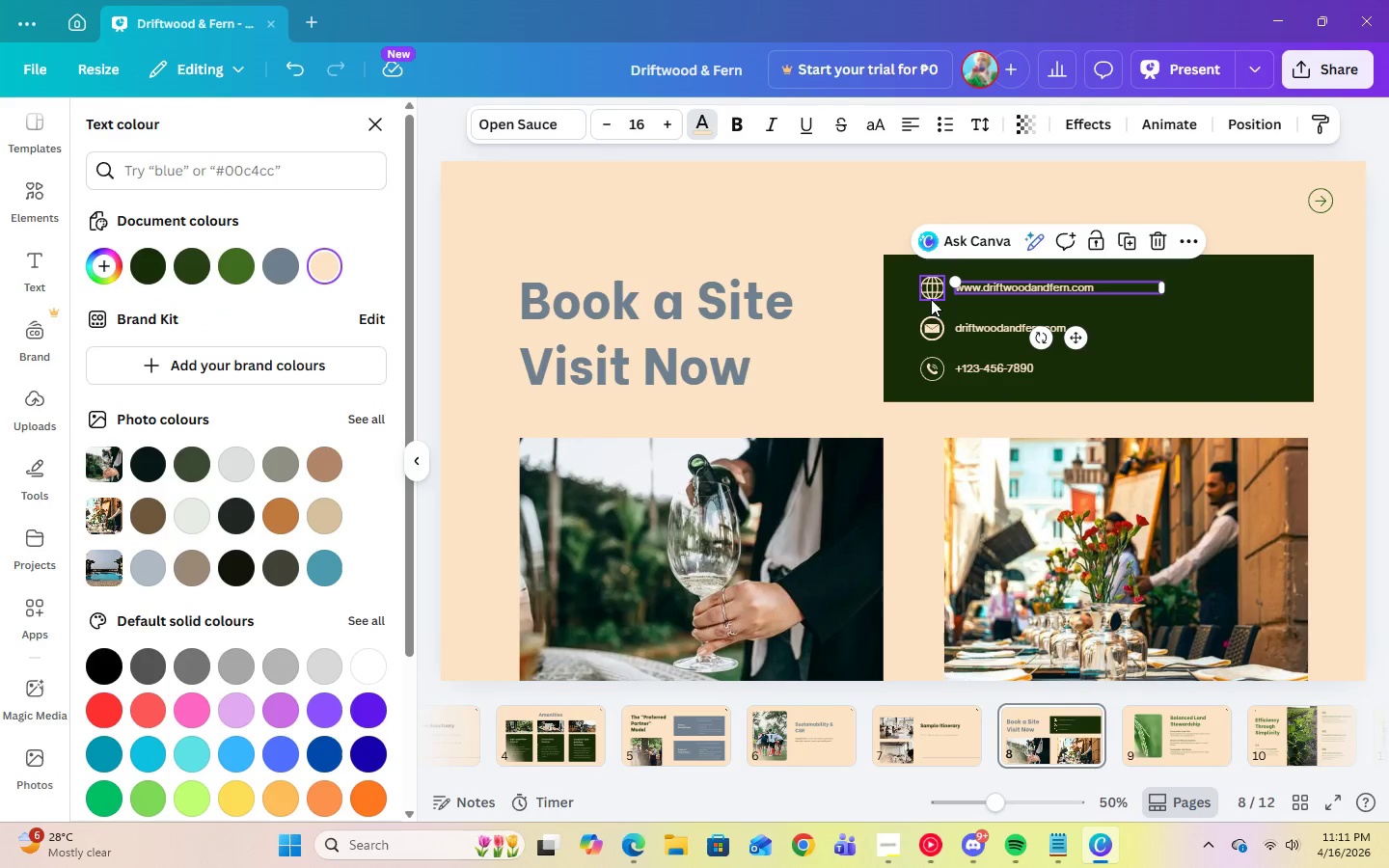 
left_click([930, 292])
 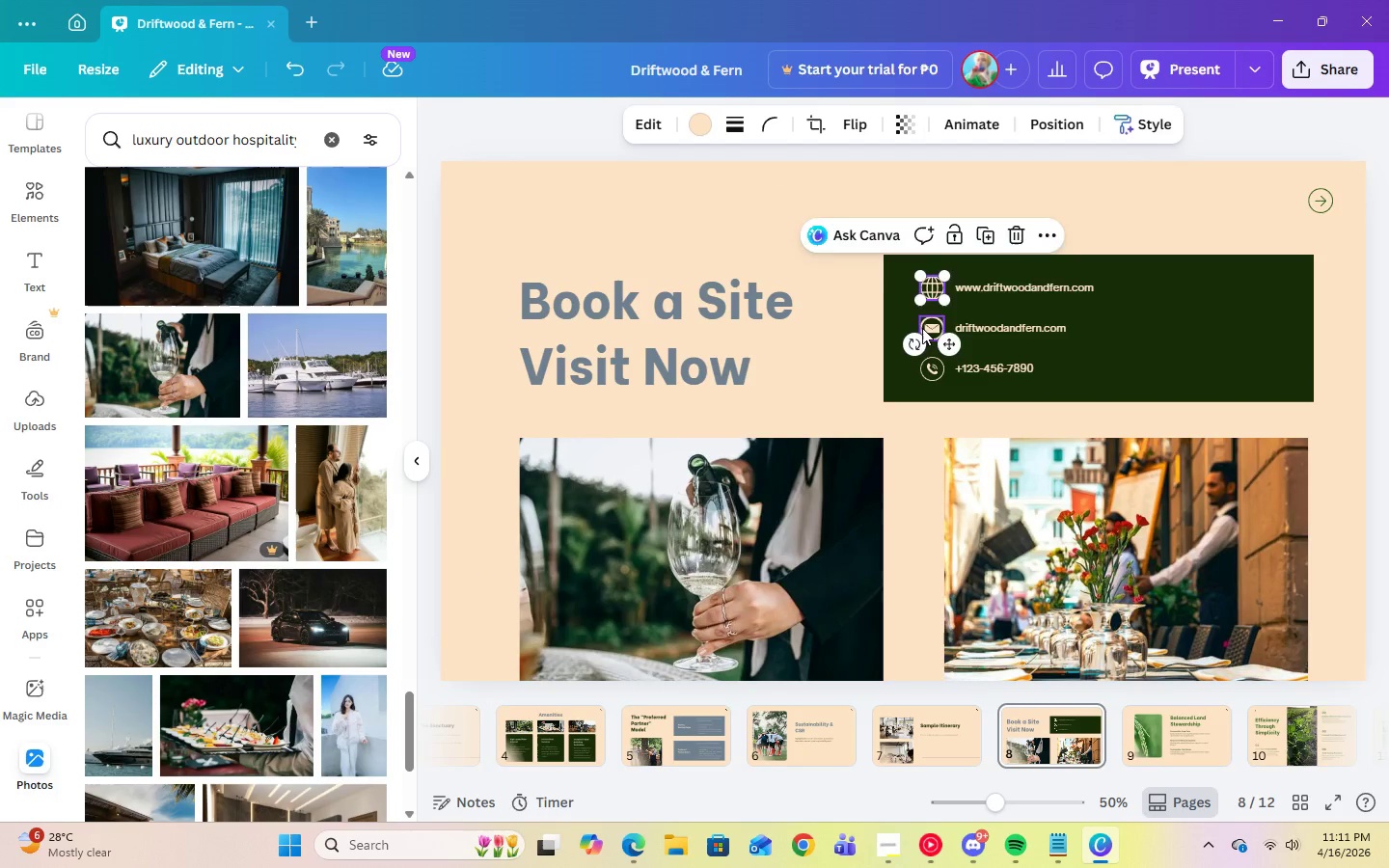 
left_click([922, 328])
 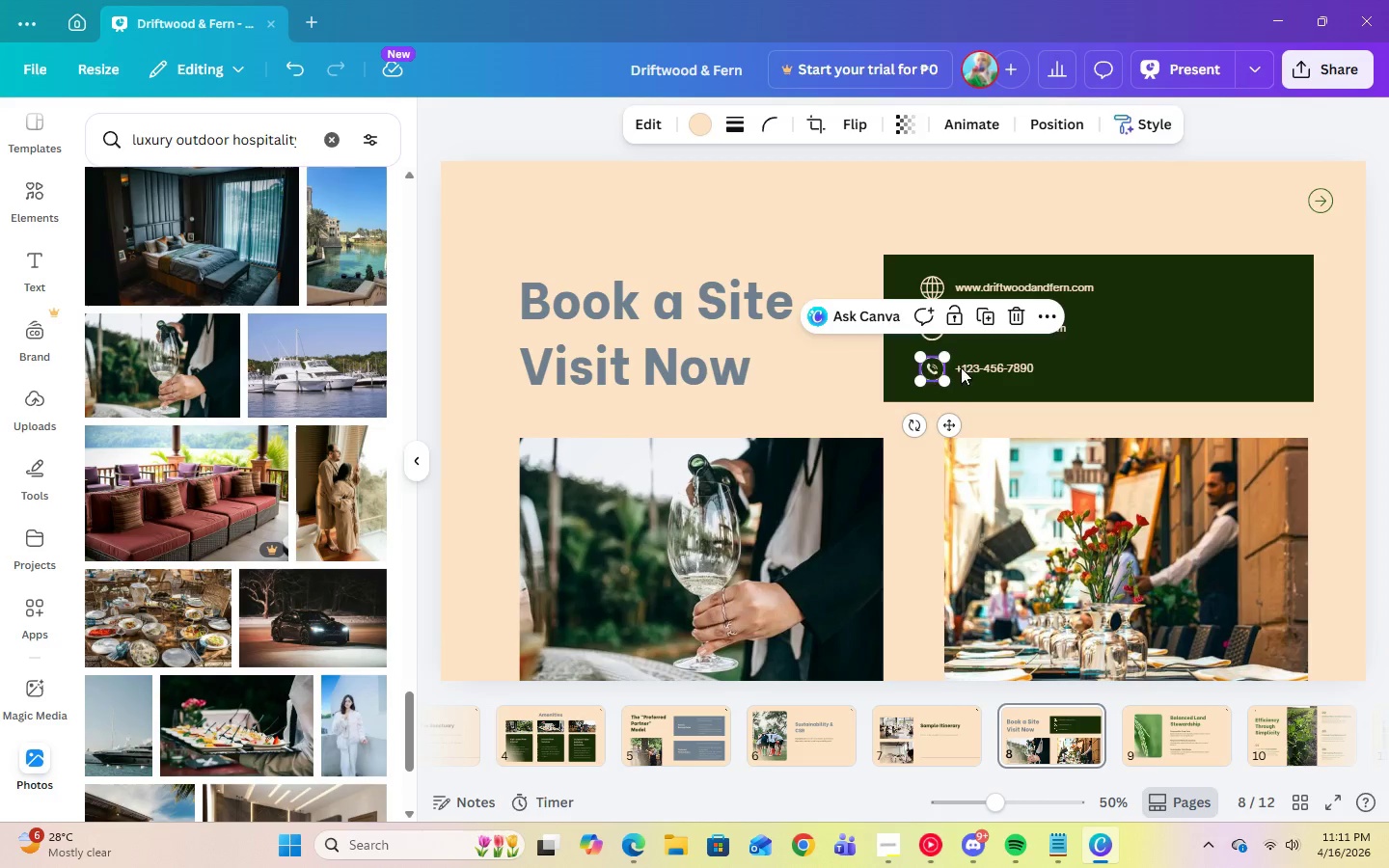 
double_click([1022, 364])
 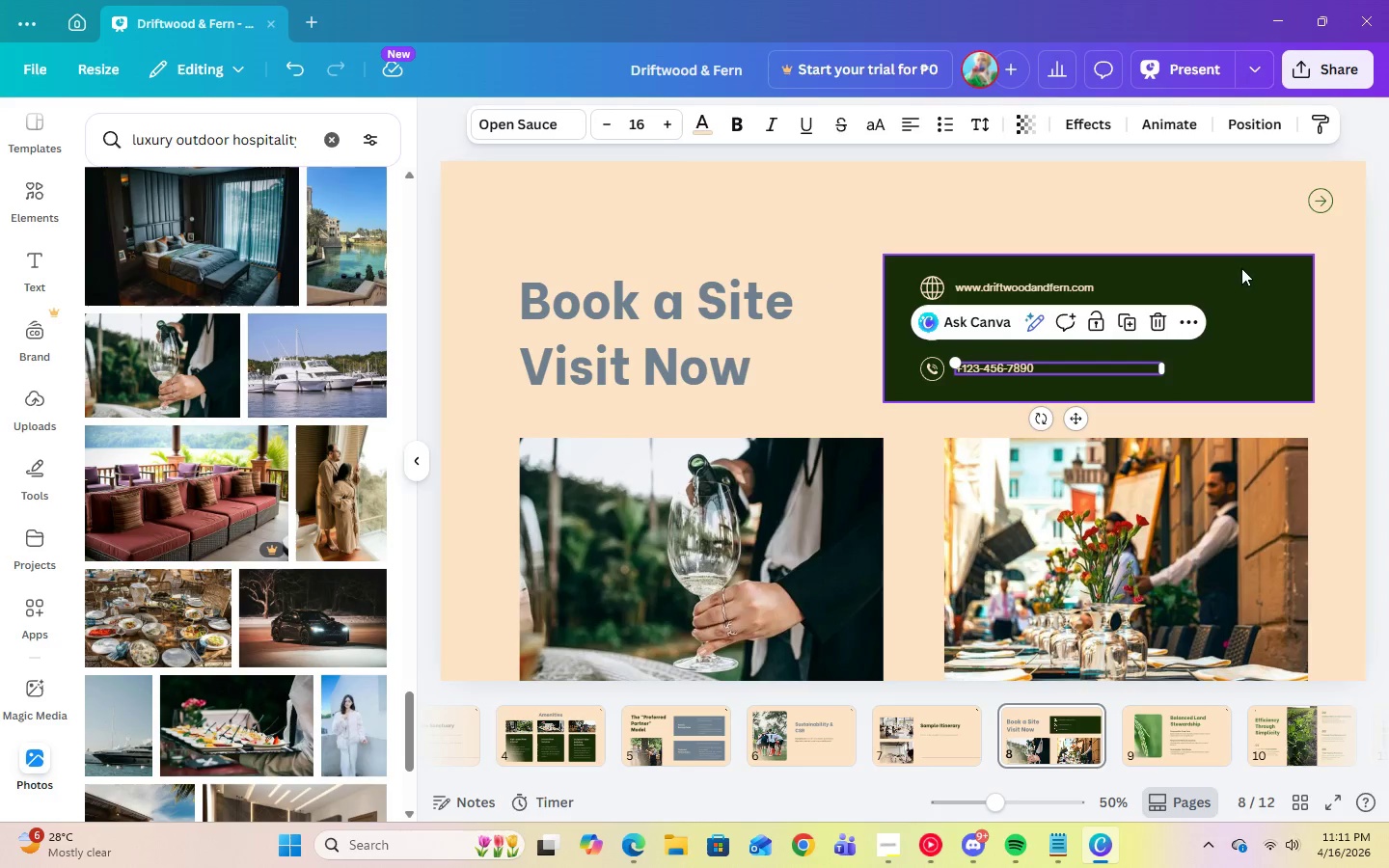 
left_click([1219, 190])
 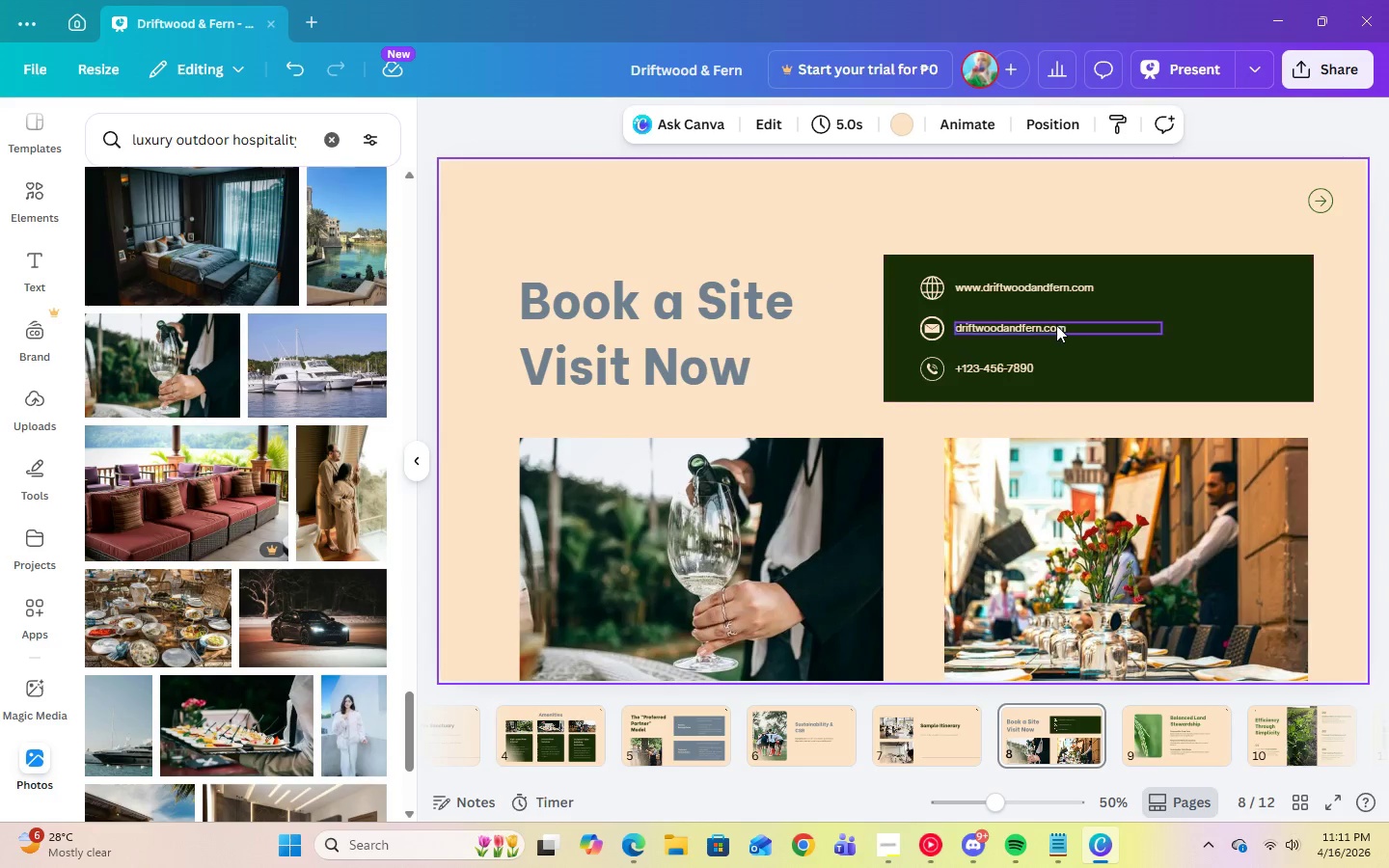 
left_click([1056, 326])
 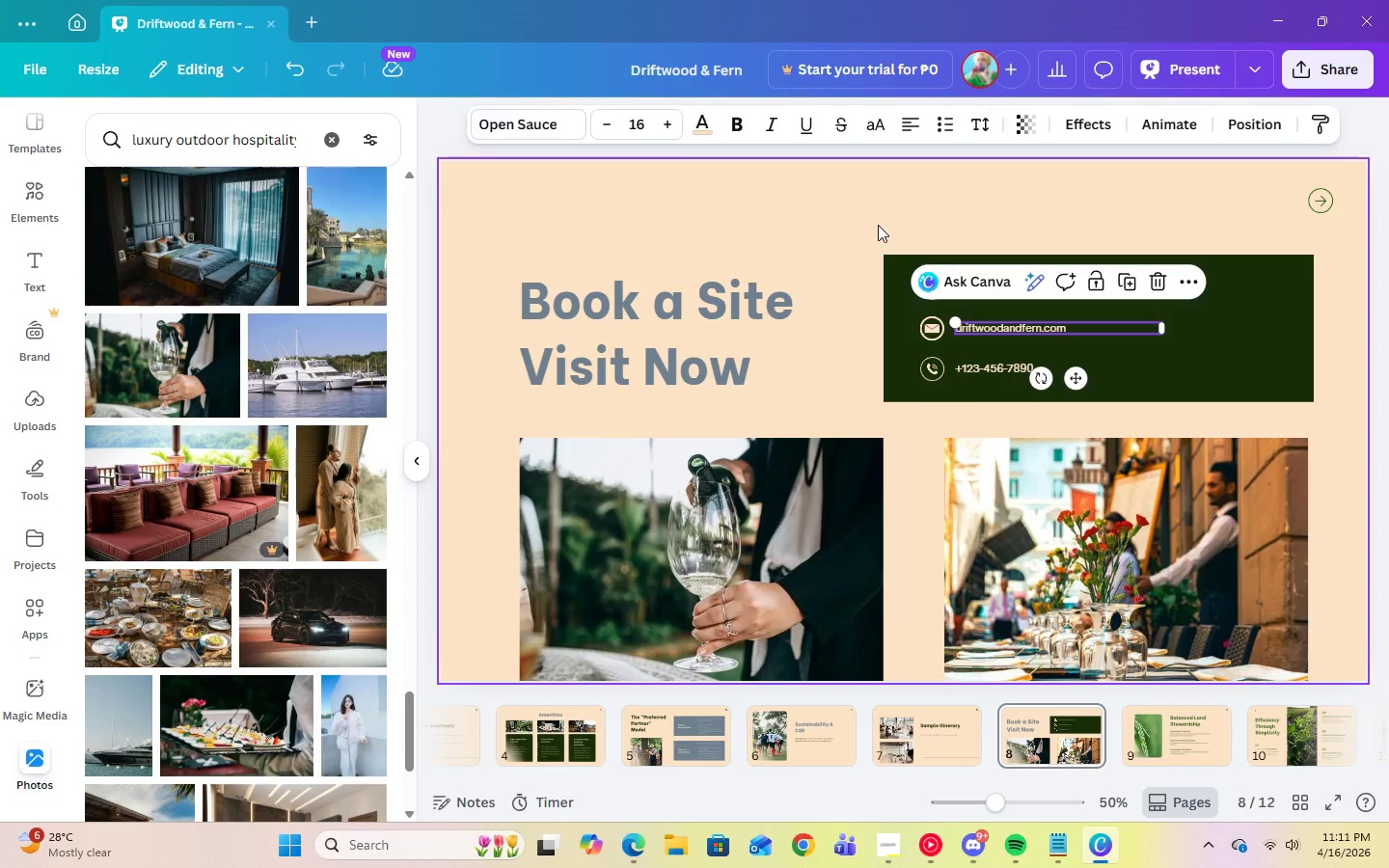 
left_click([878, 215])
 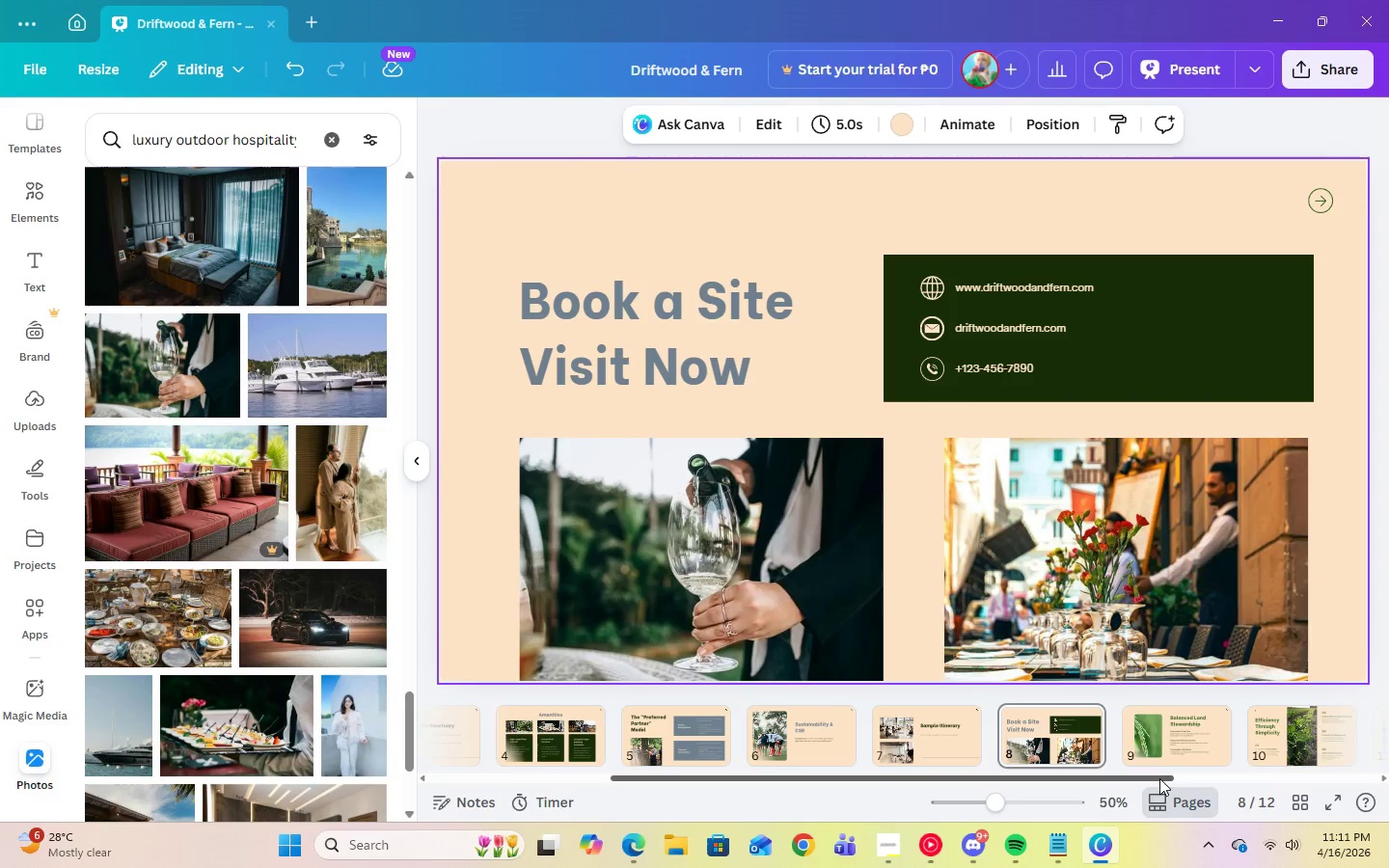 
left_click([1172, 751])
 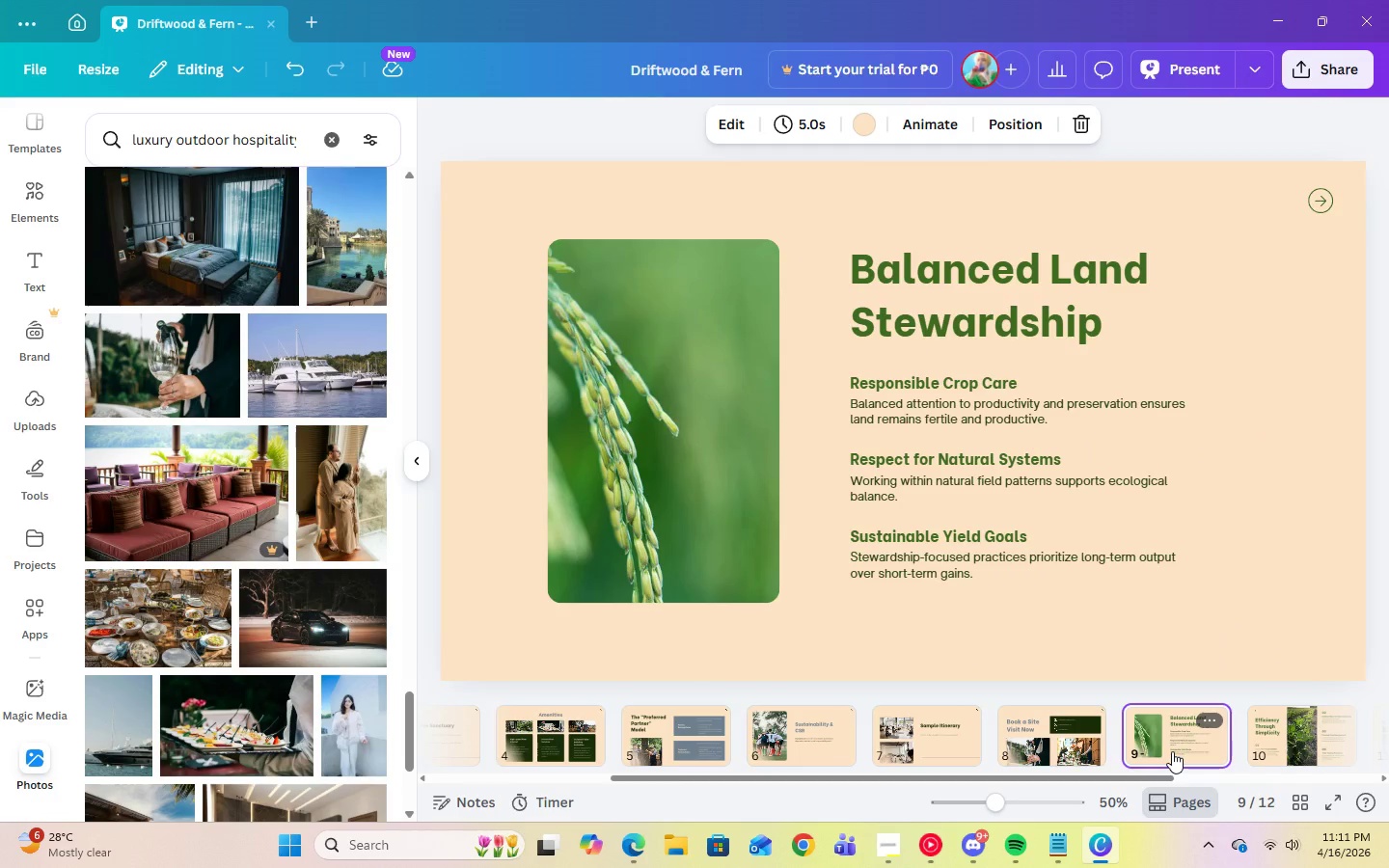 
key(Delete)
 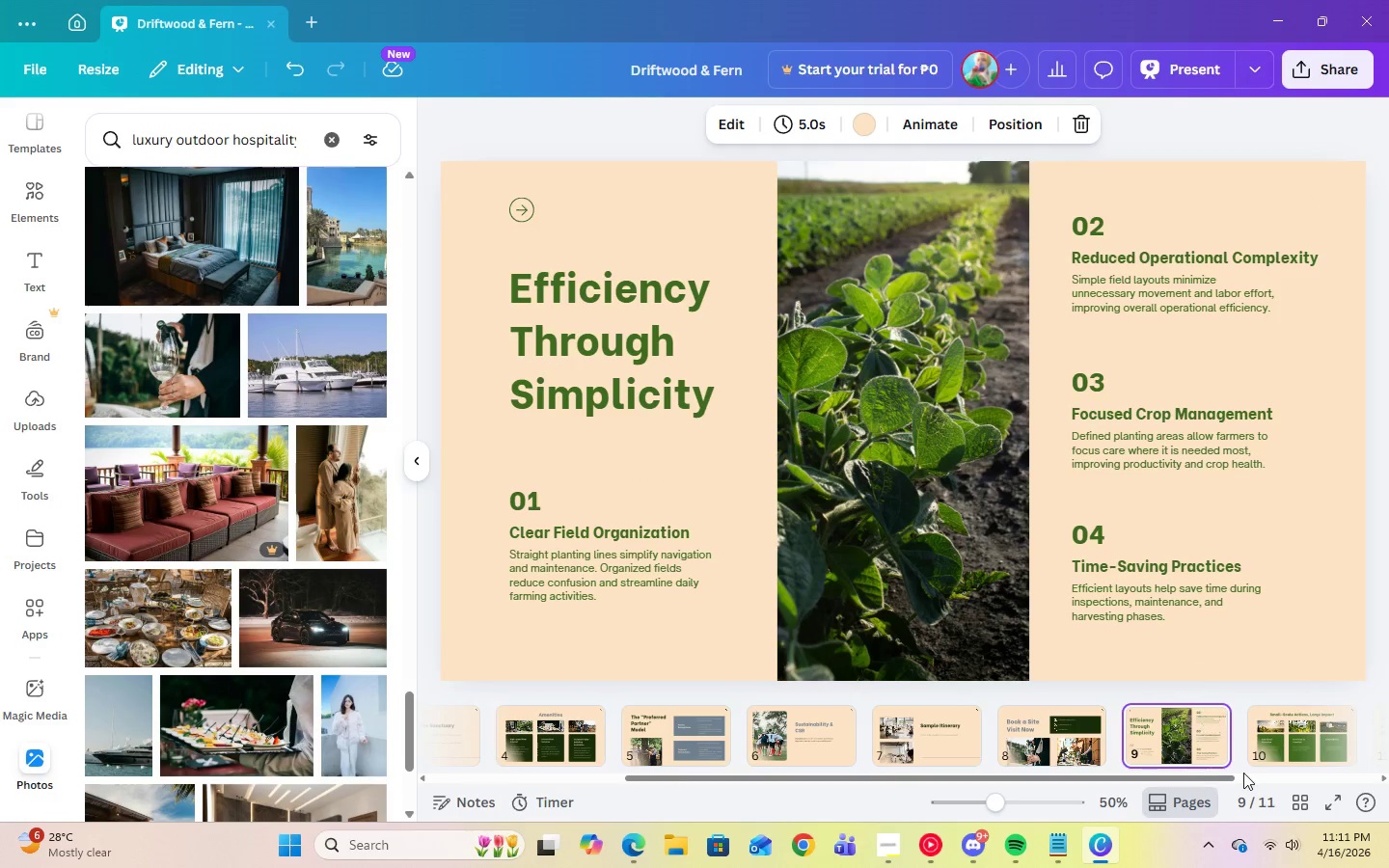 
key(Delete)